 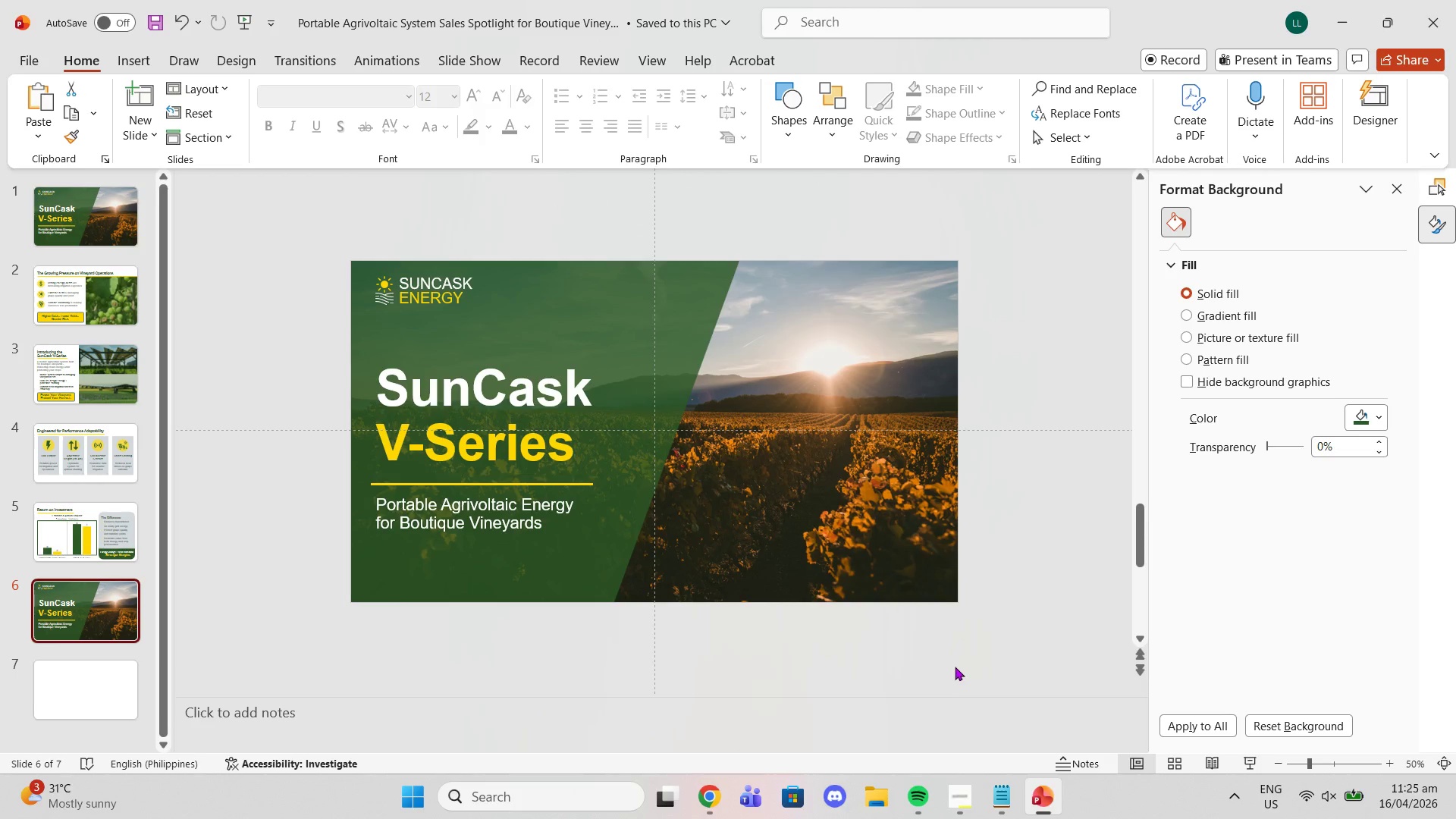 
left_click([720, 800])
 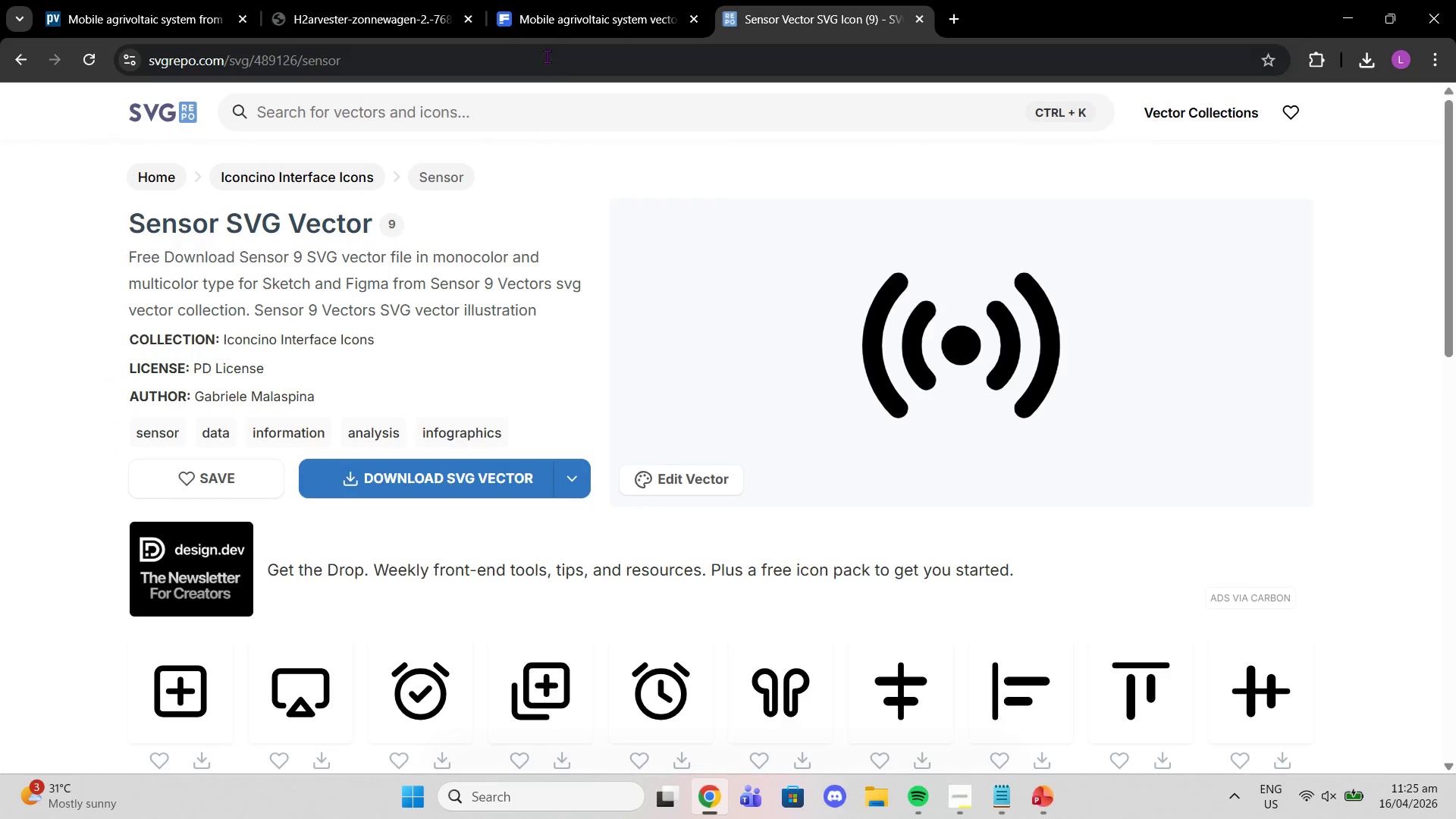 
left_click([522, 42])
 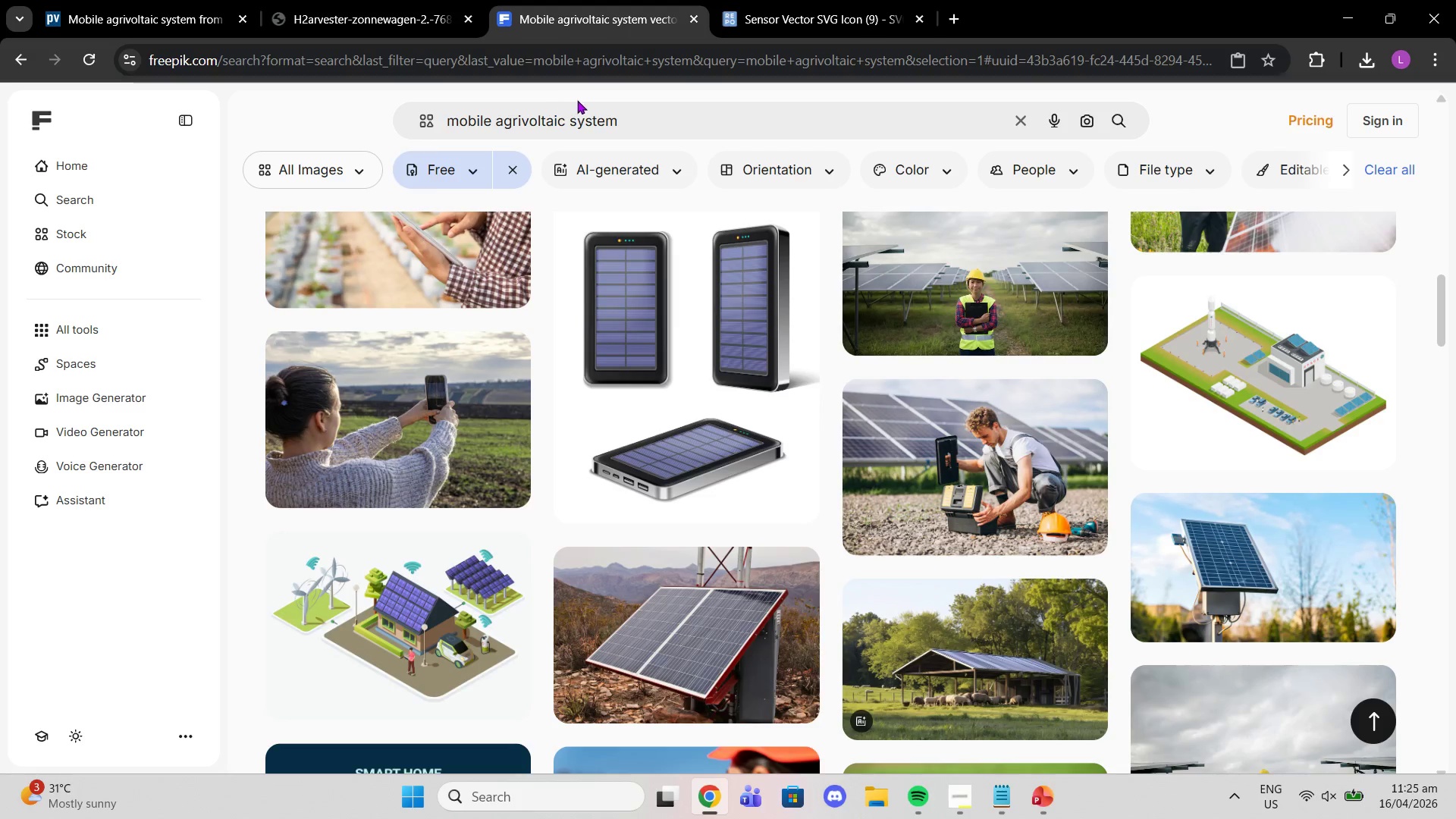 
left_click_drag(start_coordinate=[613, 118], to_coordinate=[437, 124])
 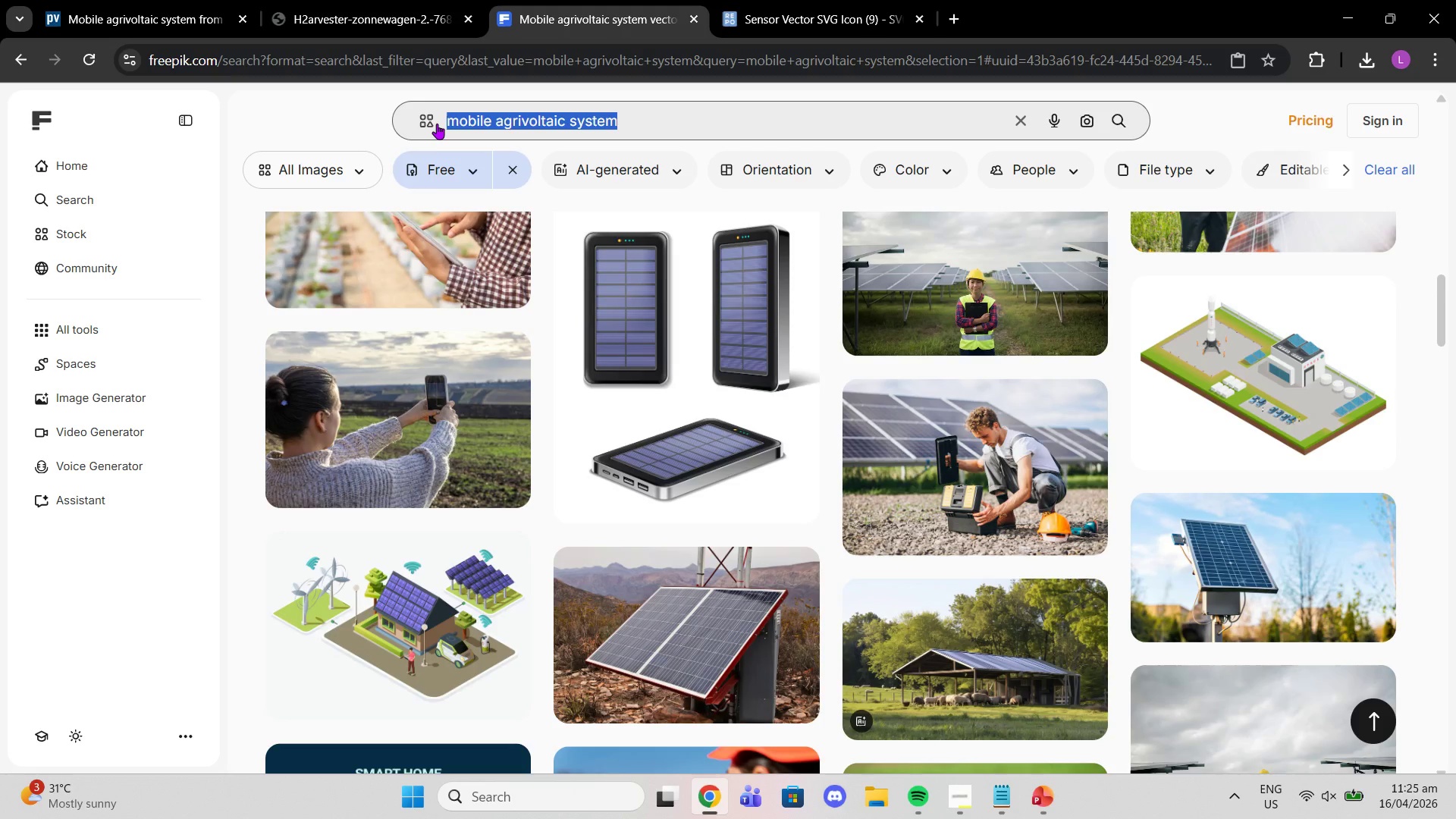 
type(vineyard manager tablet)
 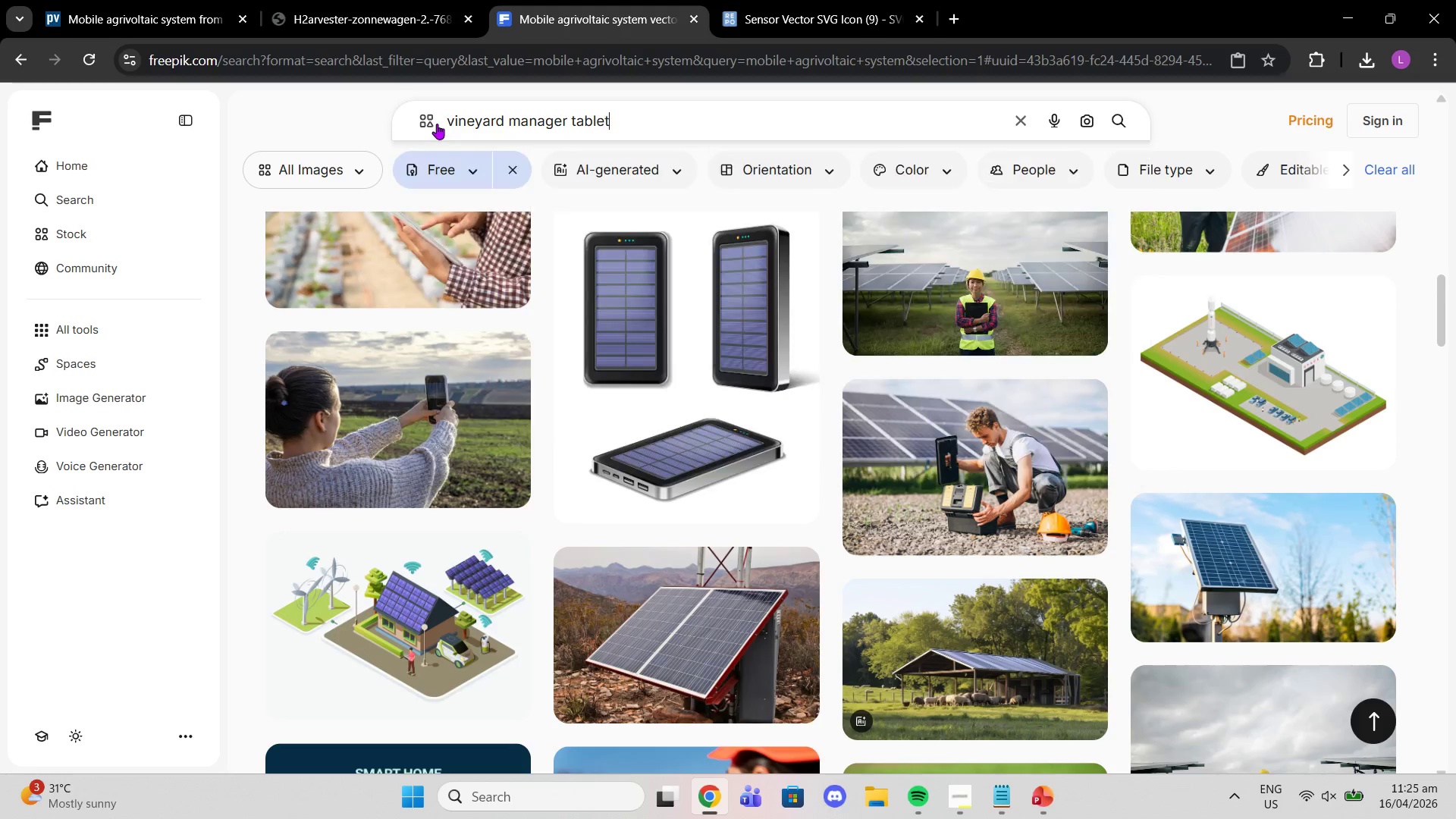 
key(Enter)
 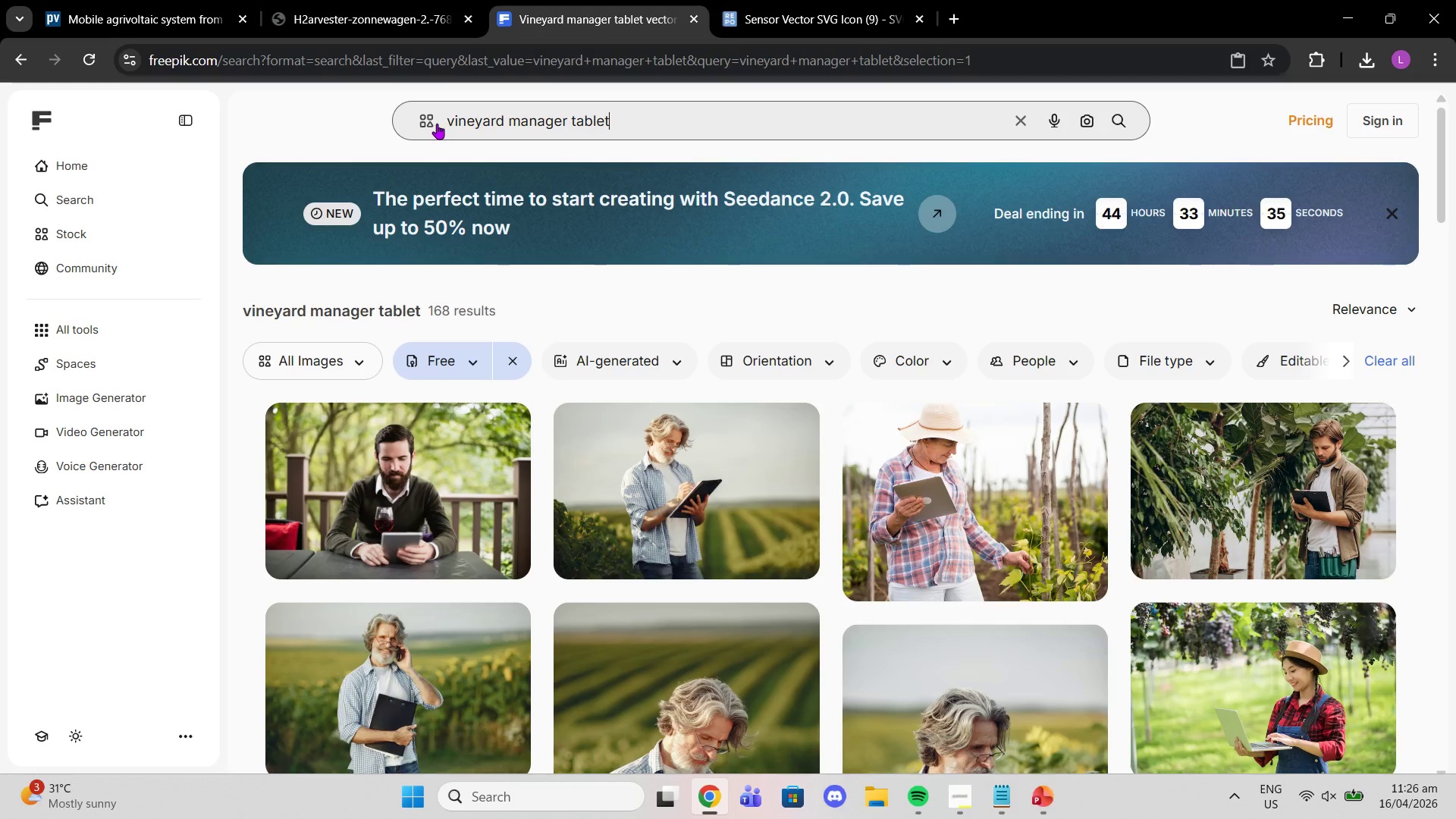 
wait(48.92)
 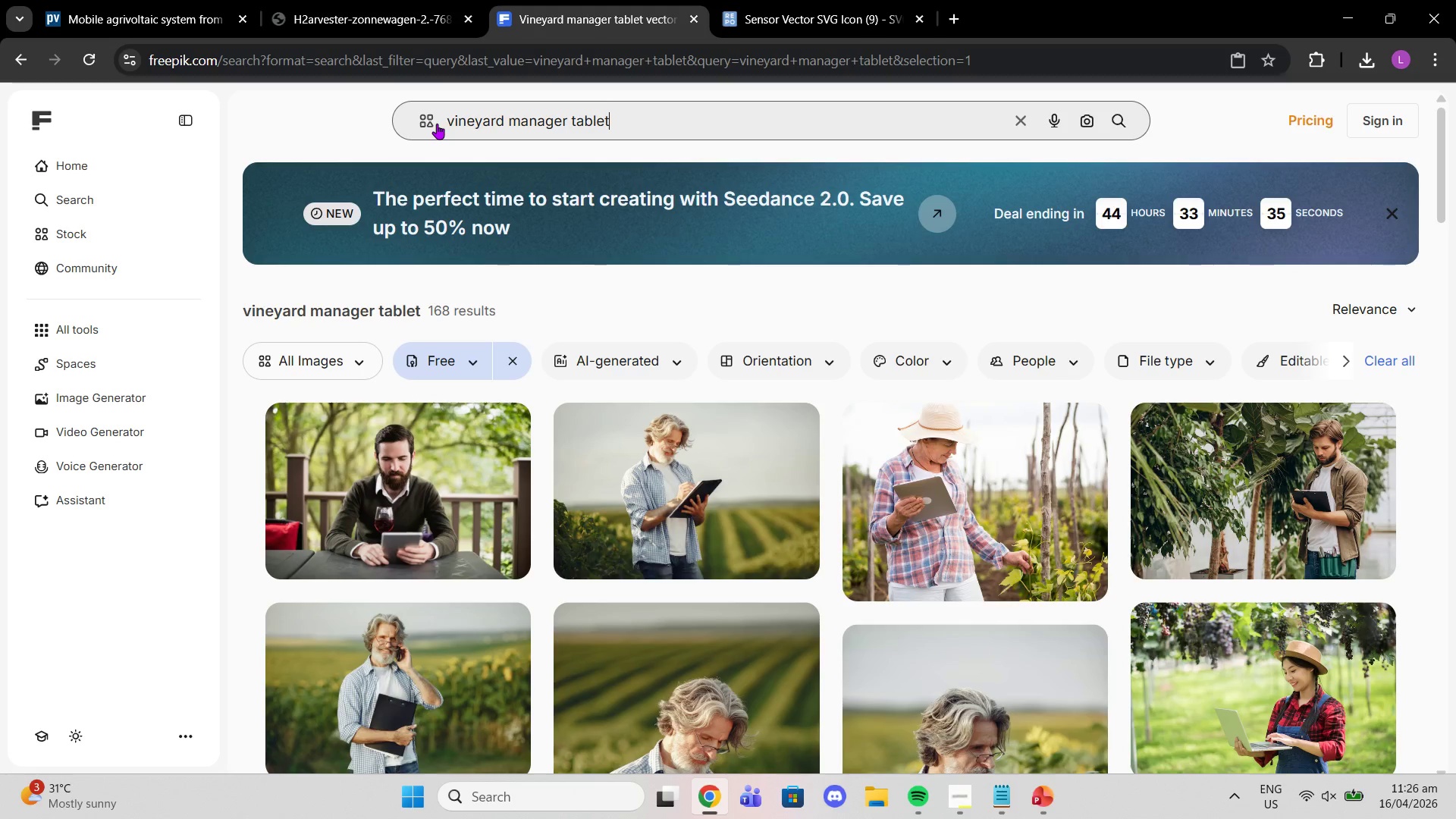 
scroll: coordinate [676, 479], scroll_direction: down, amount: 8.0
 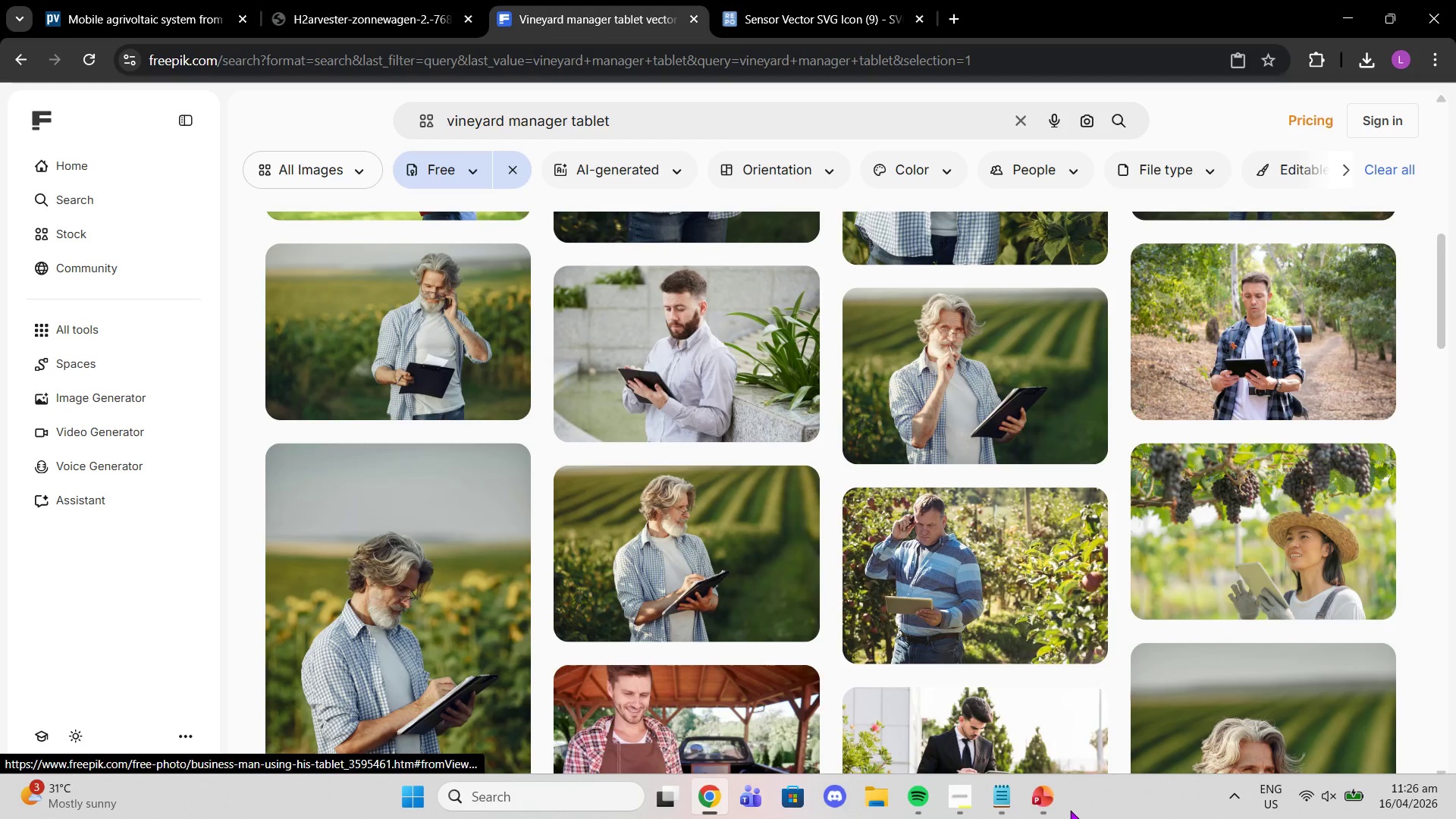 
left_click([1059, 800])
 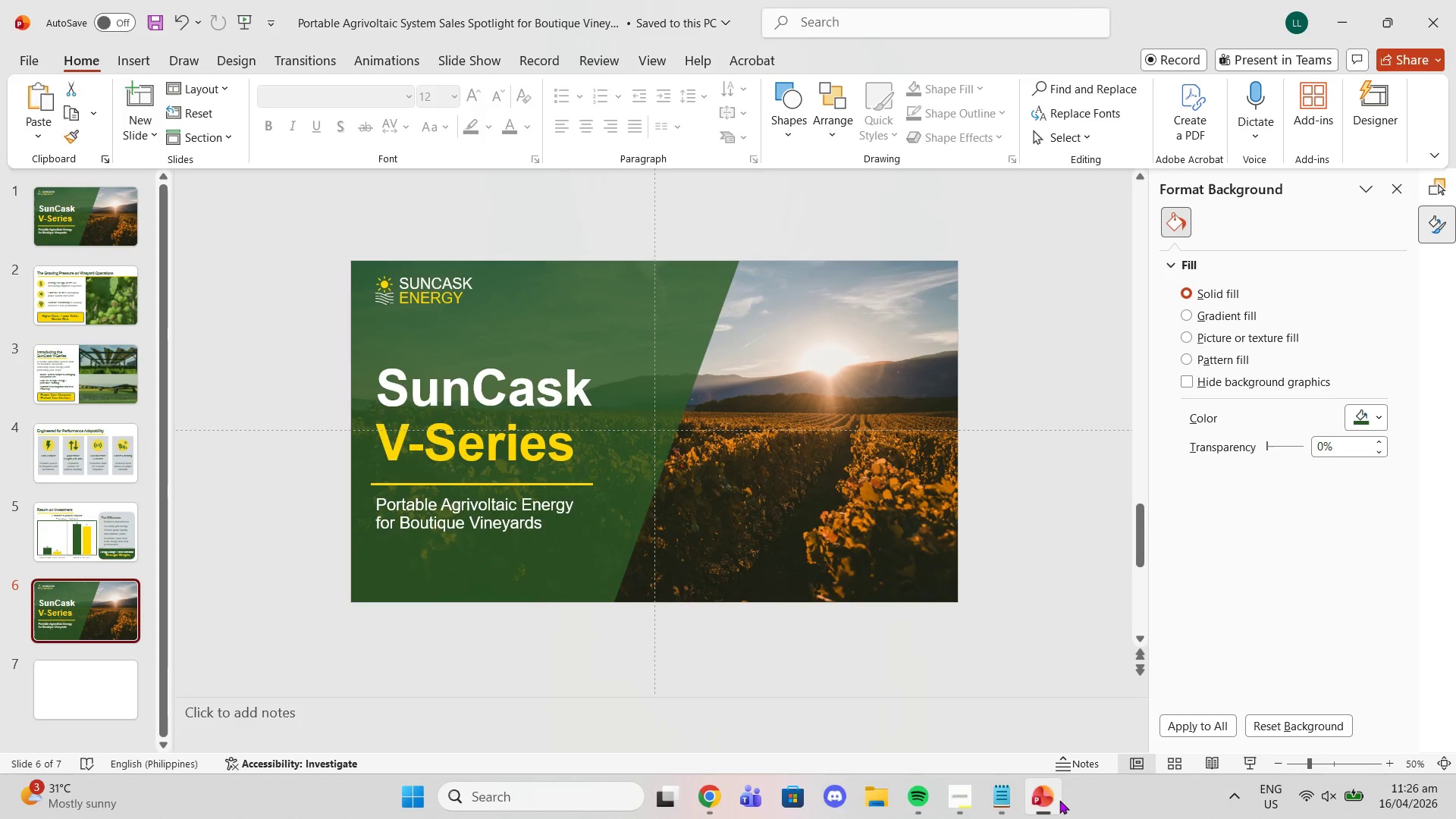 
left_click([1032, 688])
 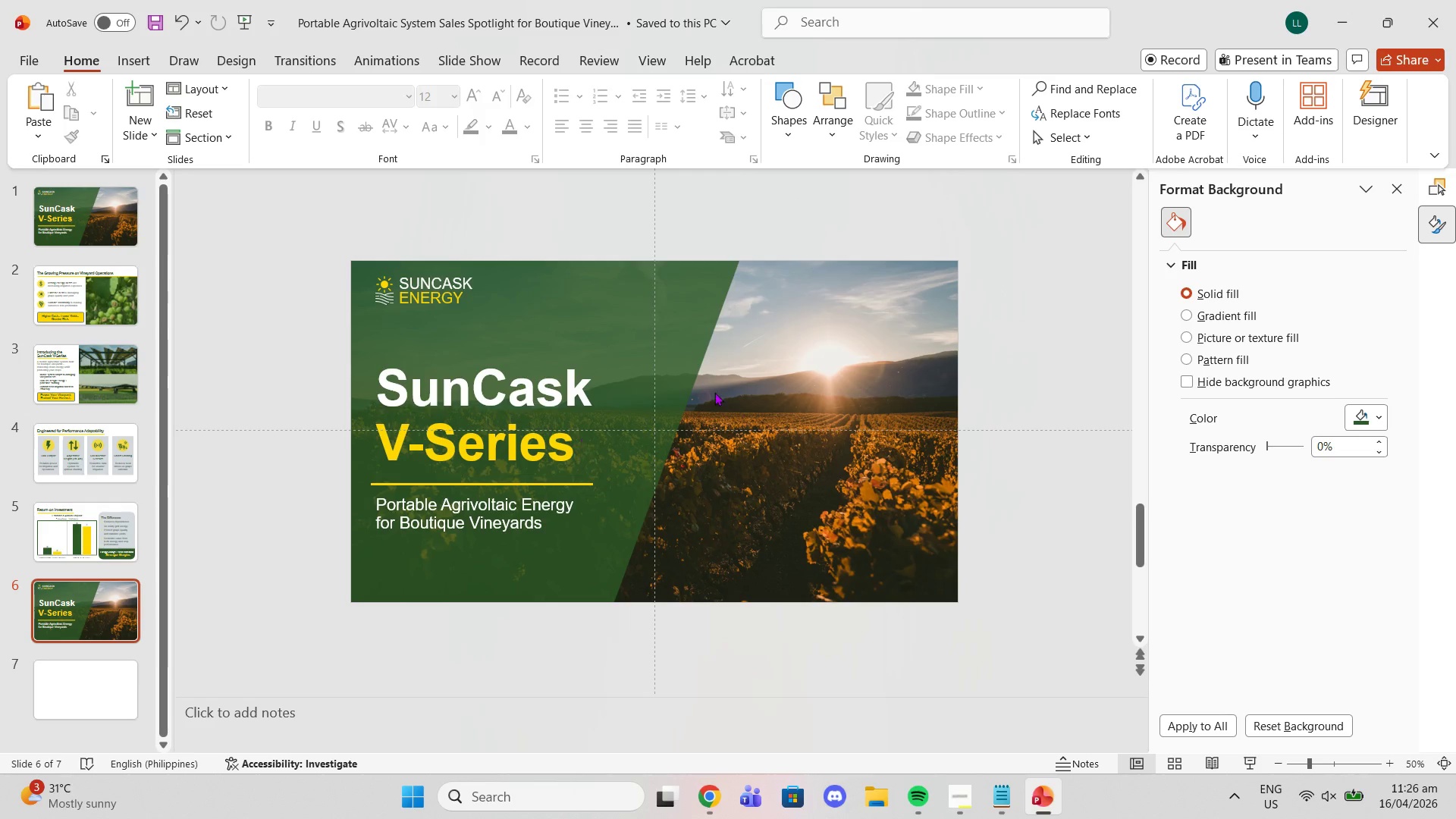 
left_click([787, 366])
 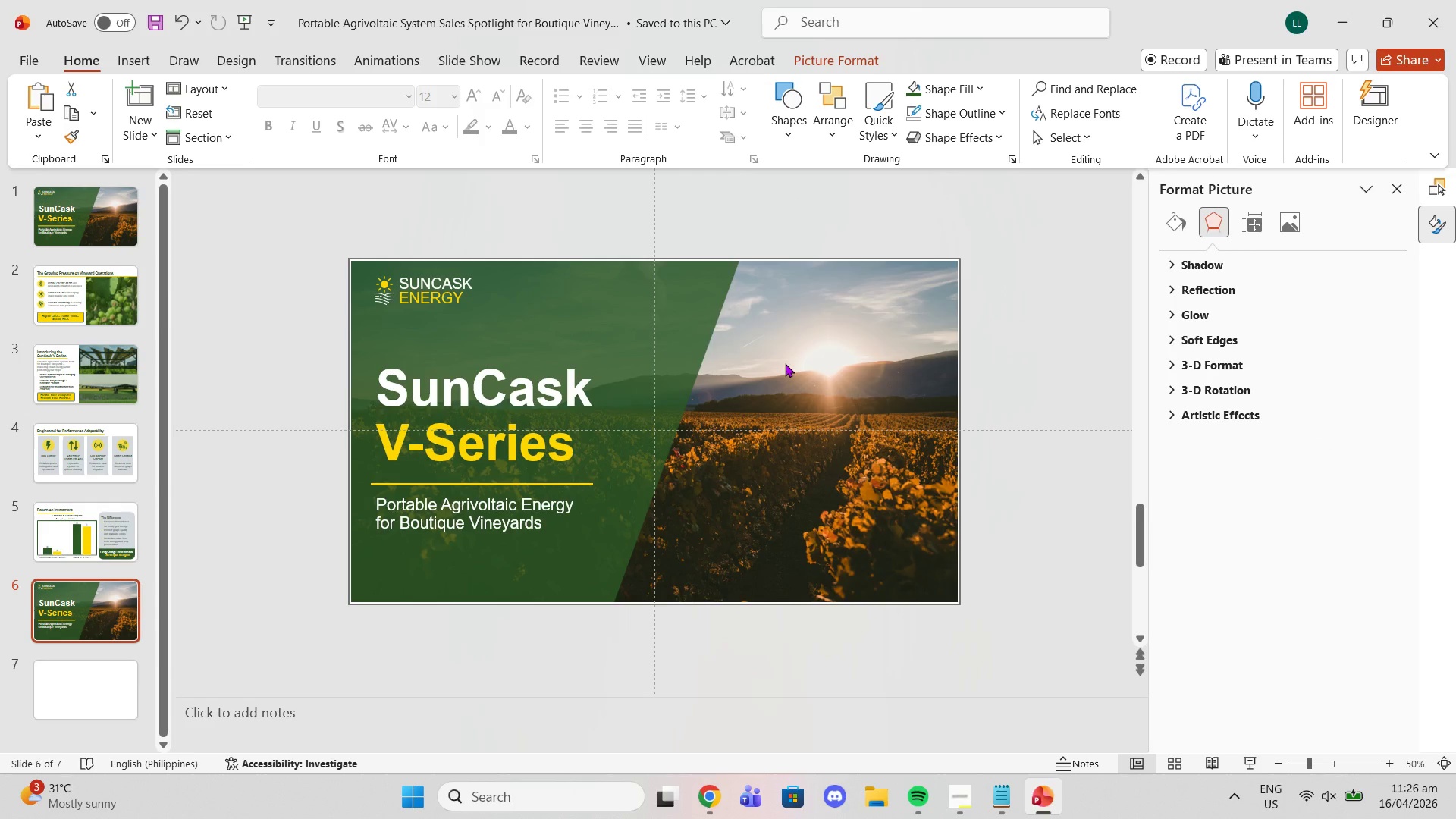 
key(Delete)
 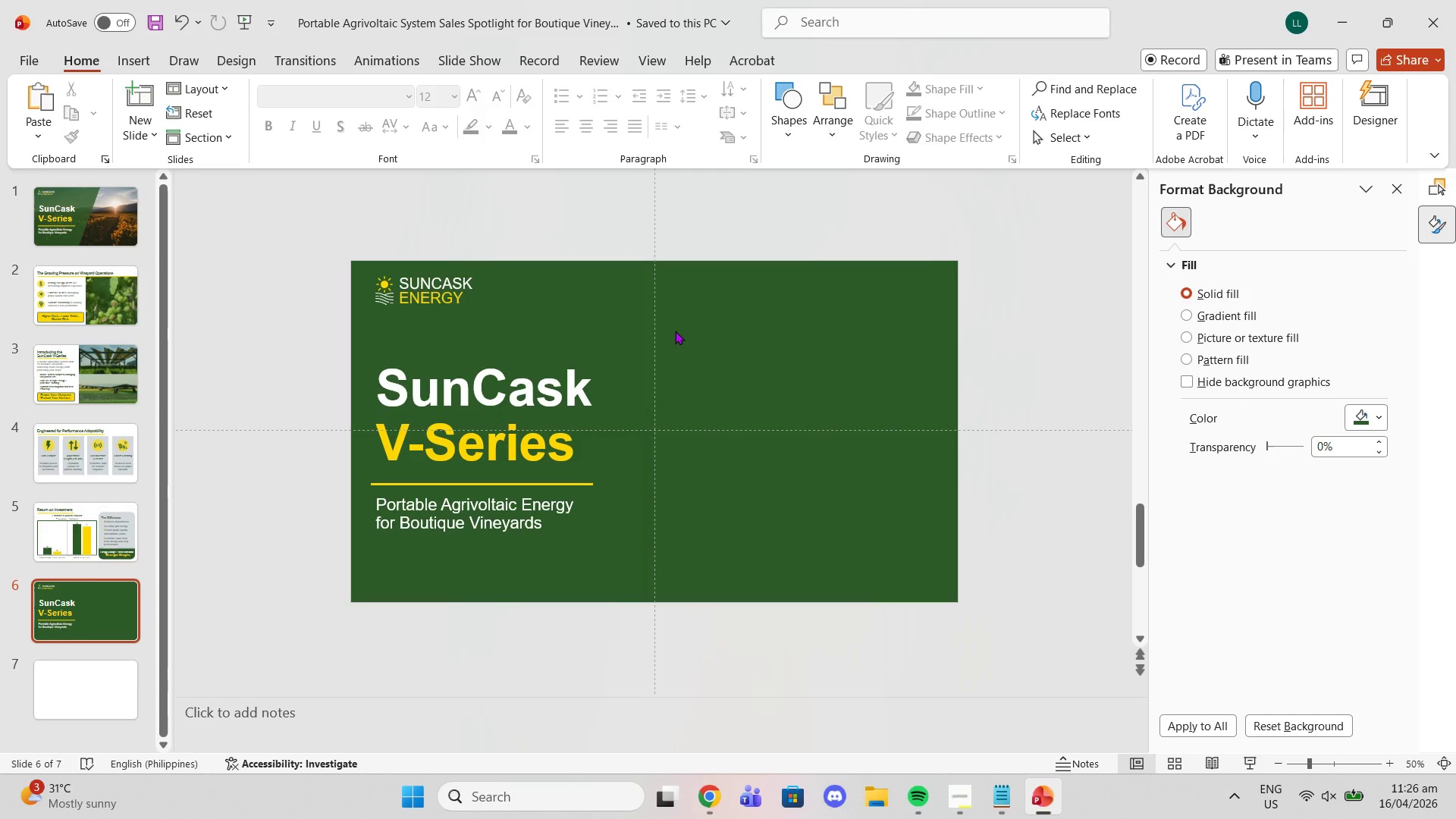 
left_click([674, 331])
 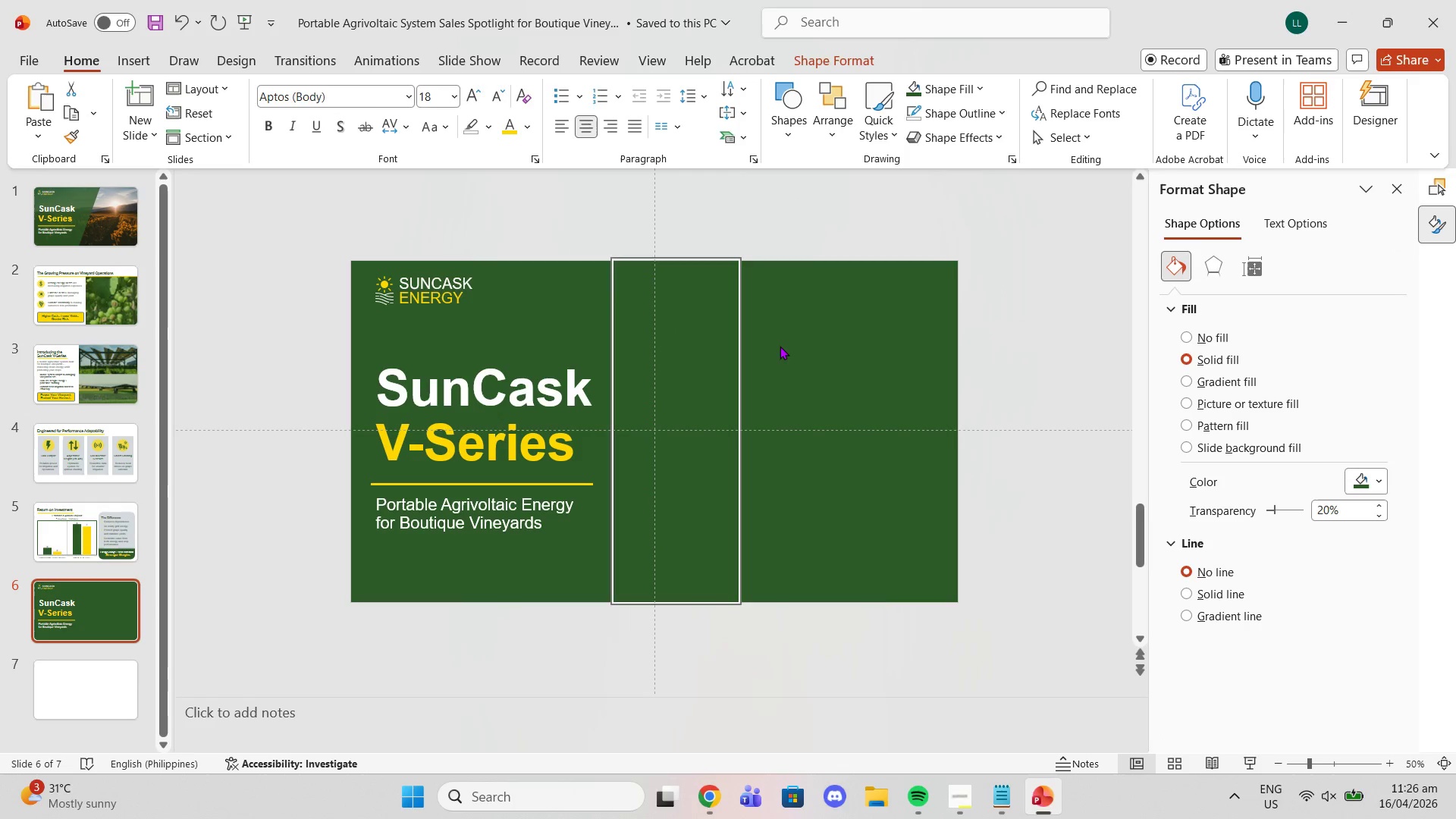 
left_click([789, 348])
 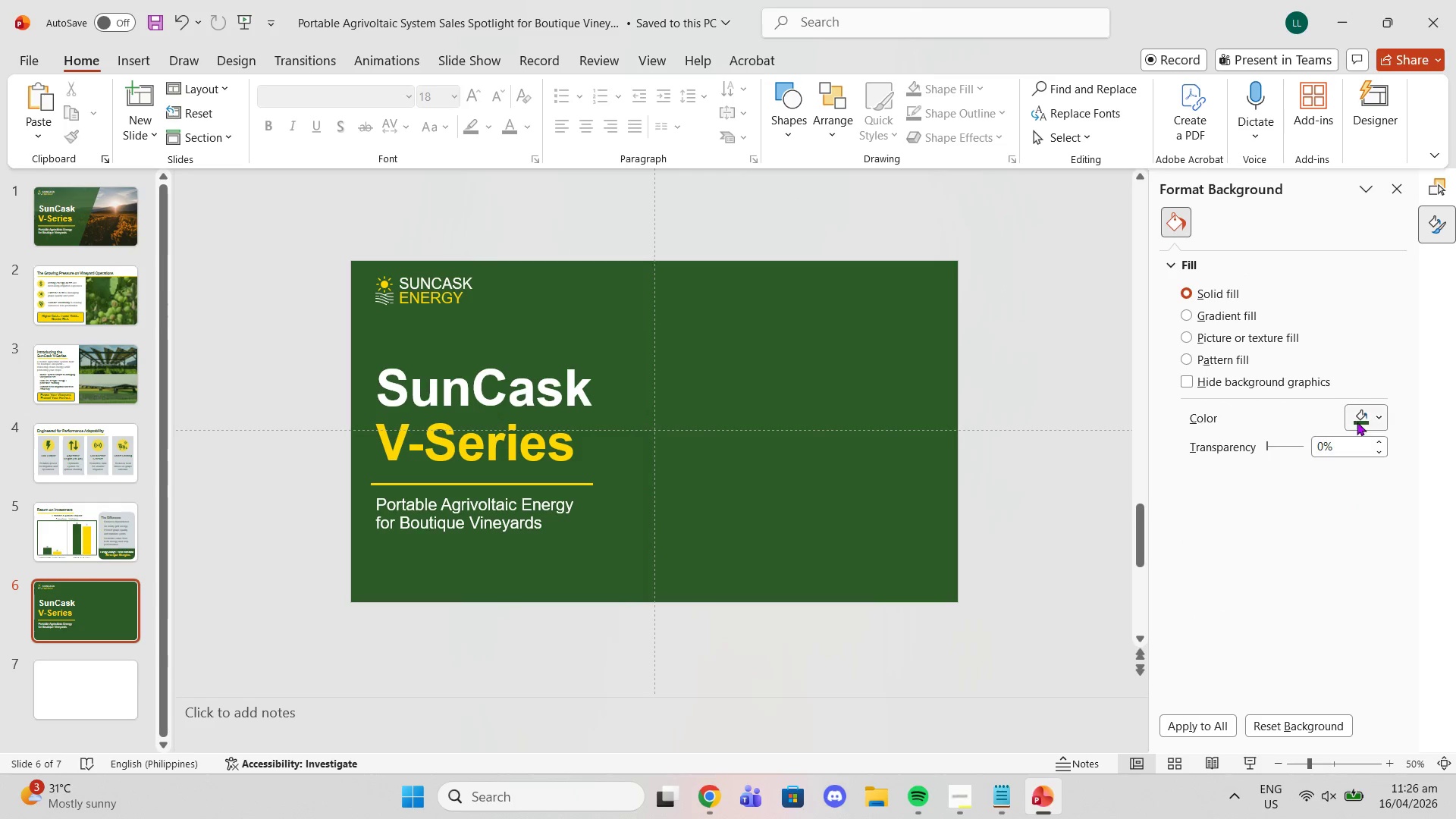 
left_click([1359, 418])
 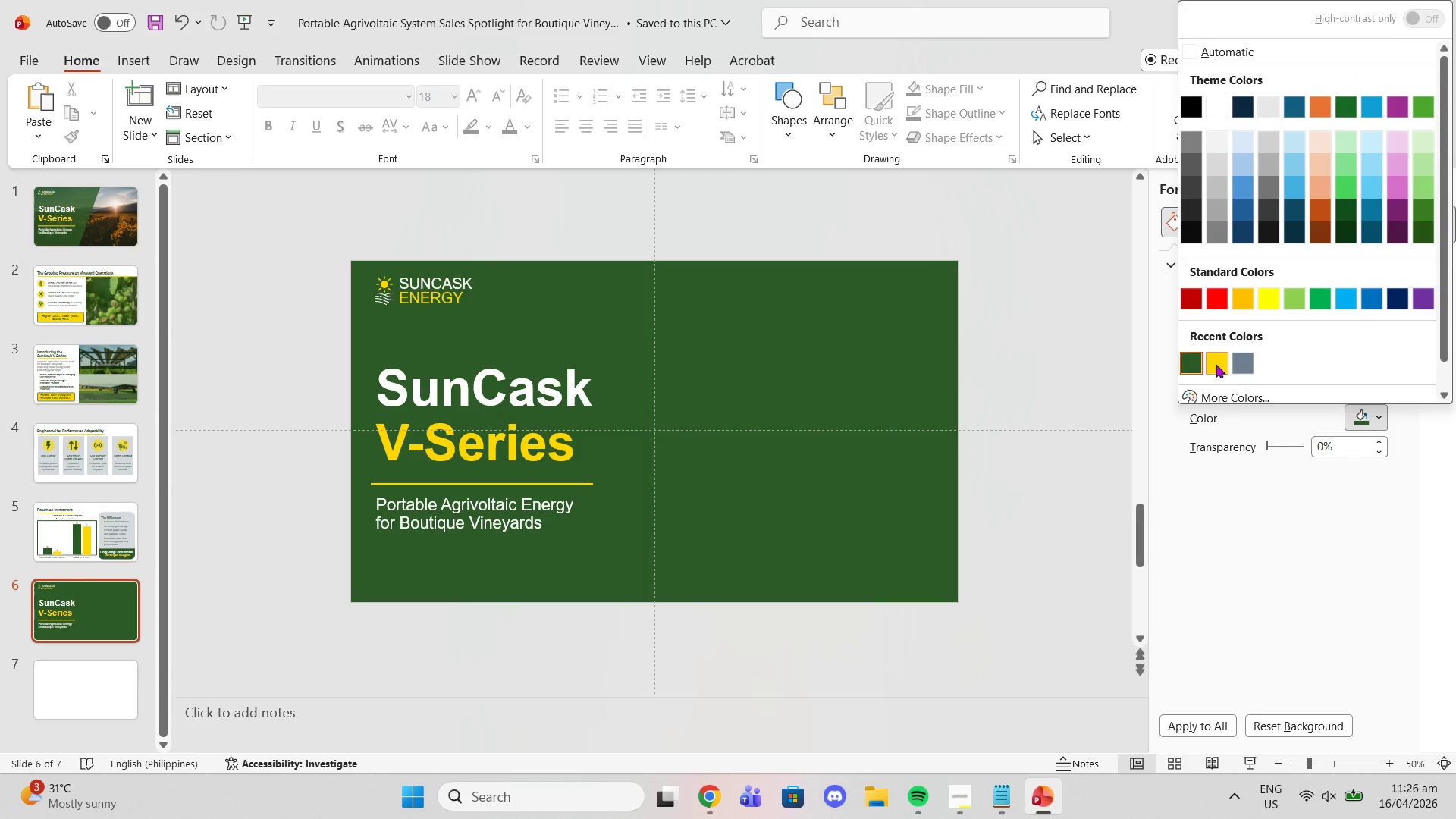 
left_click([1216, 364])
 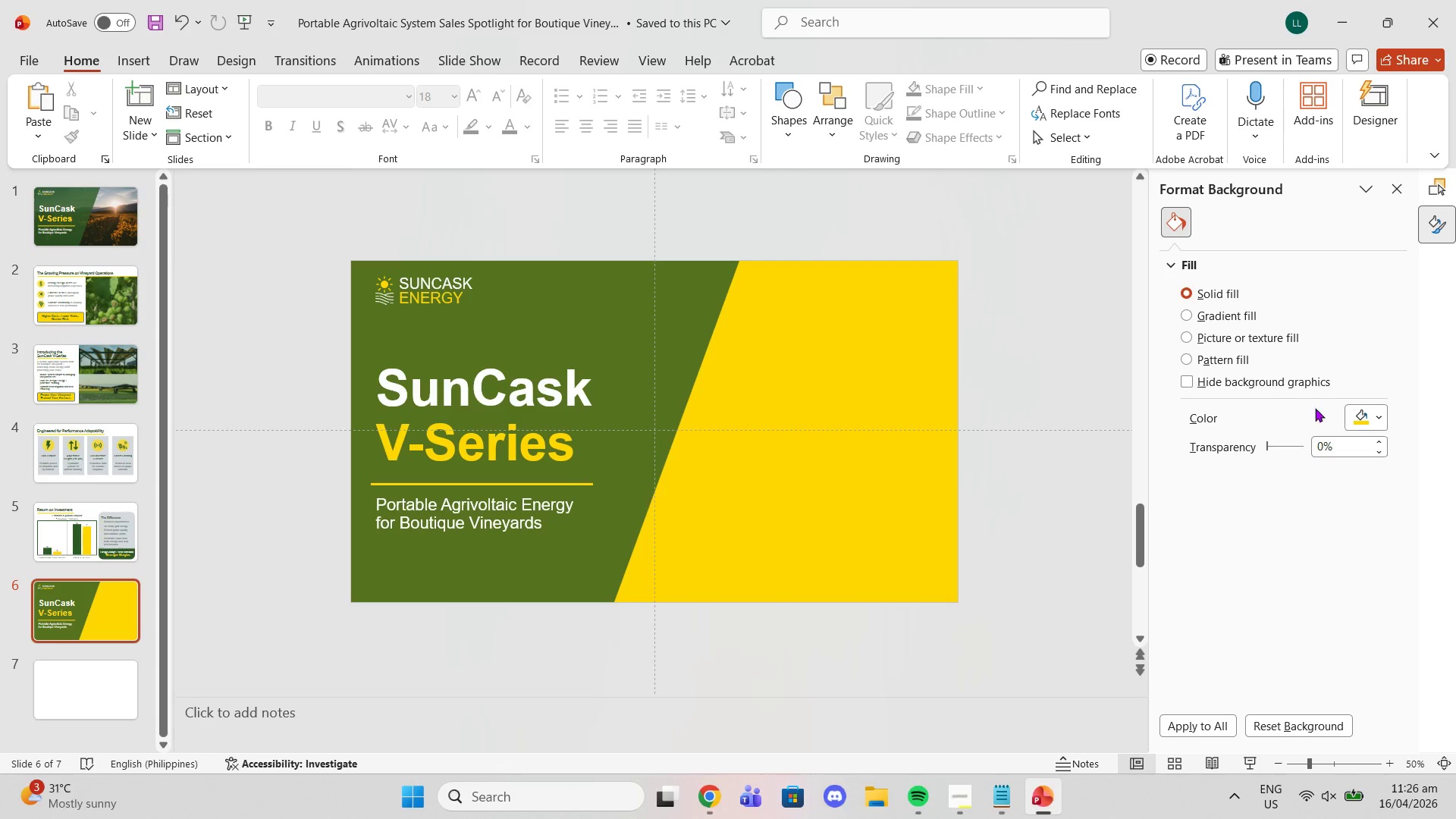 
left_click([1356, 425])
 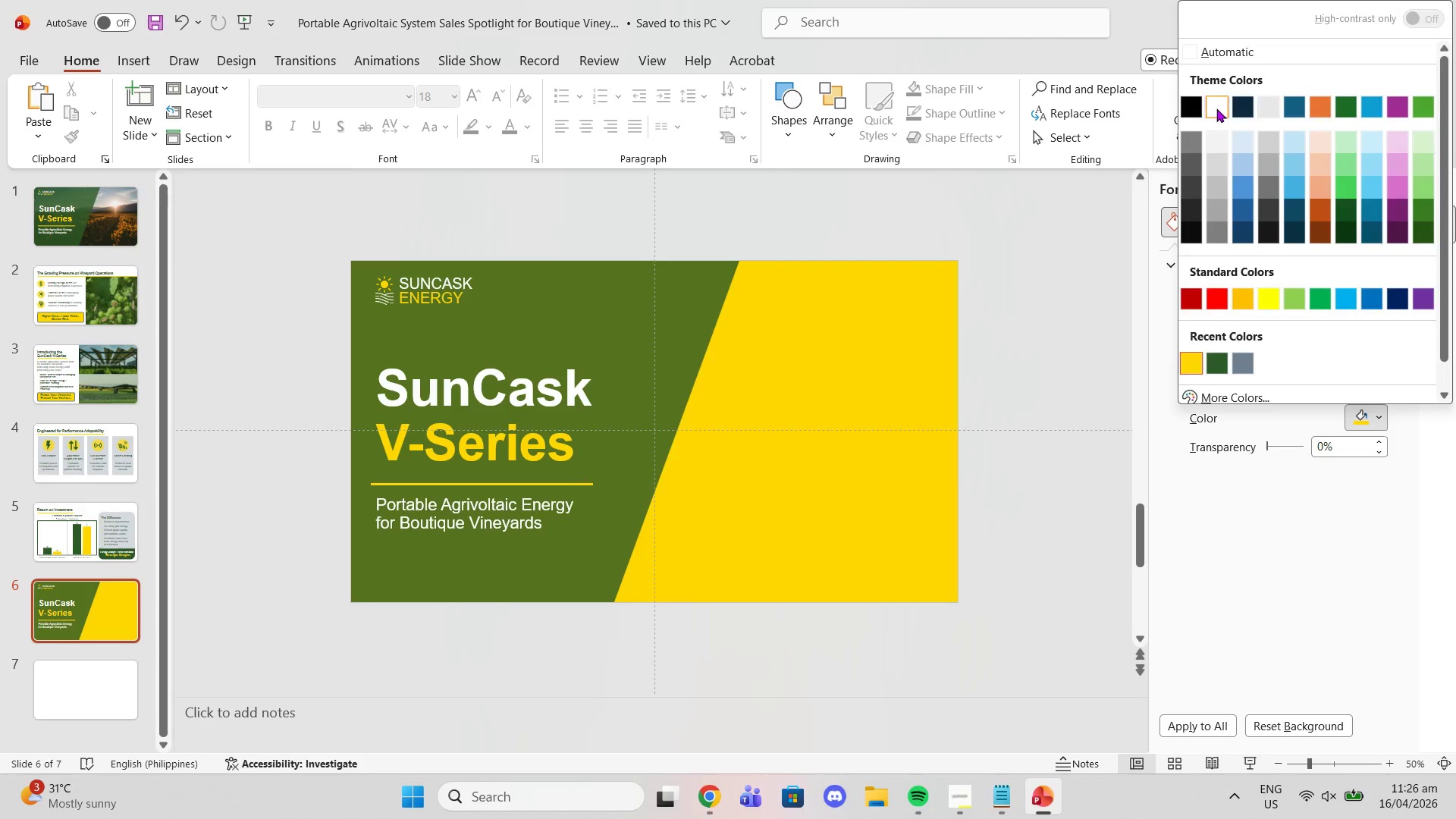 
double_click([1120, 231])
 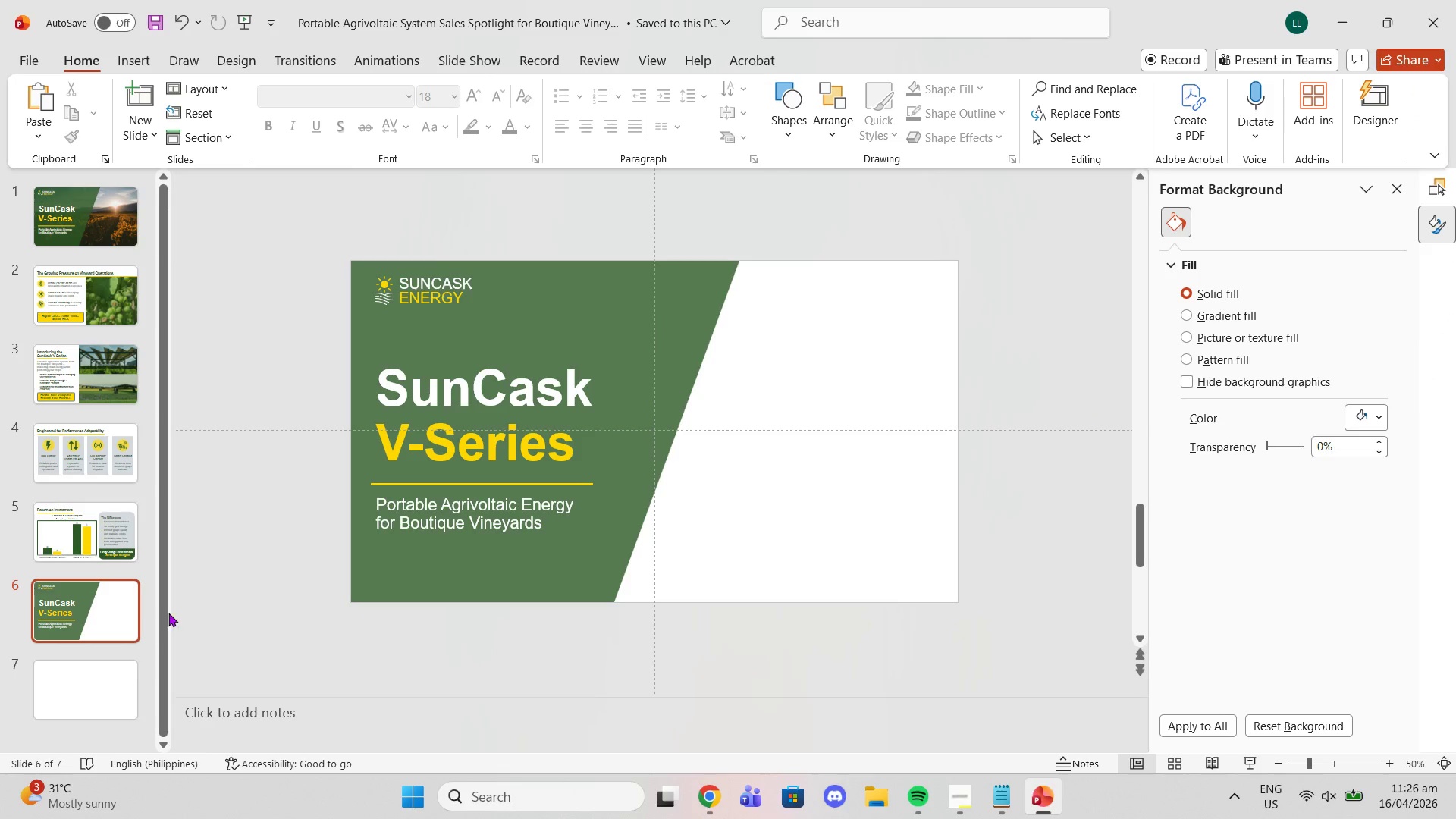 
left_click([83, 702])
 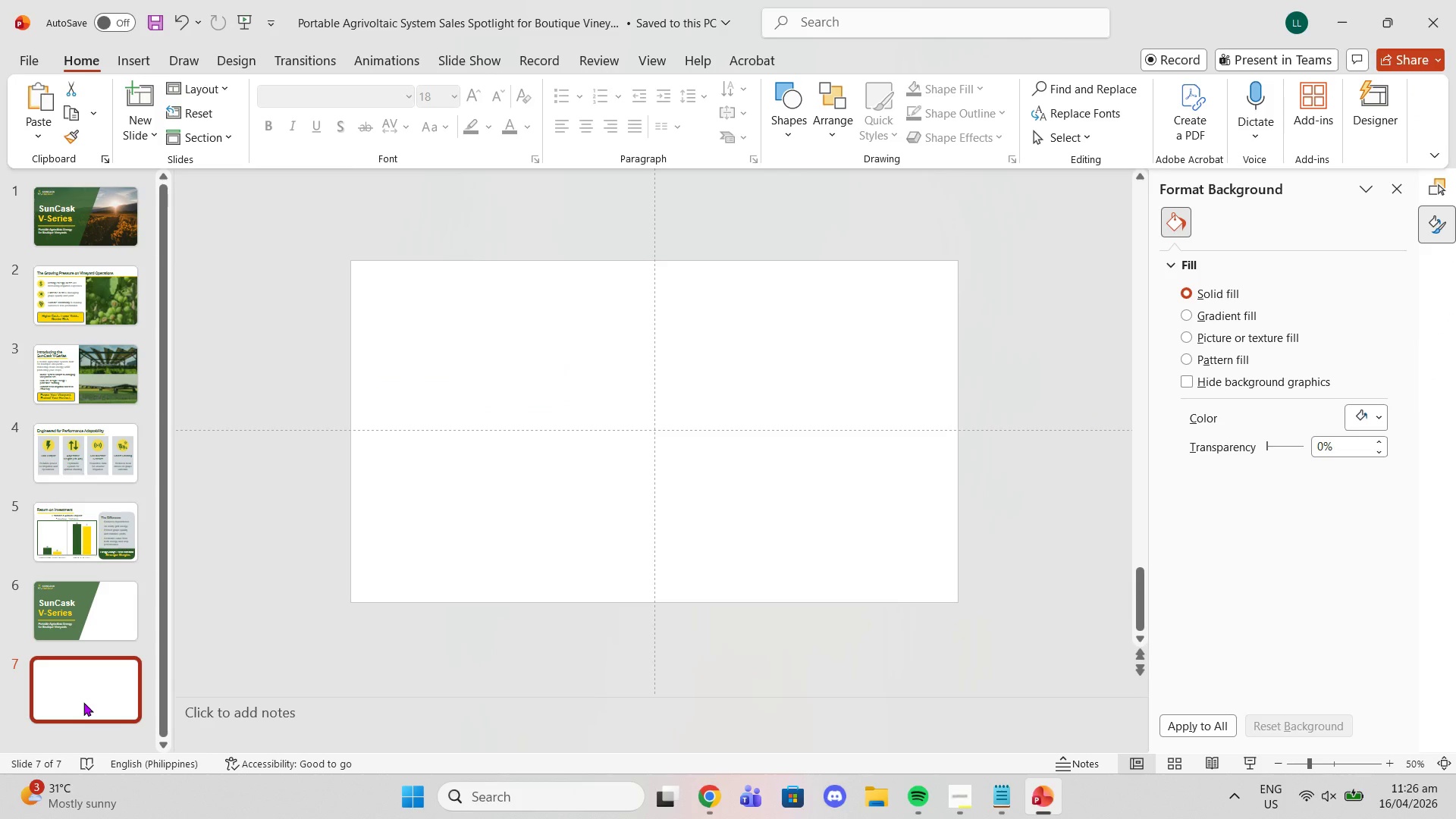 
key(Delete)
 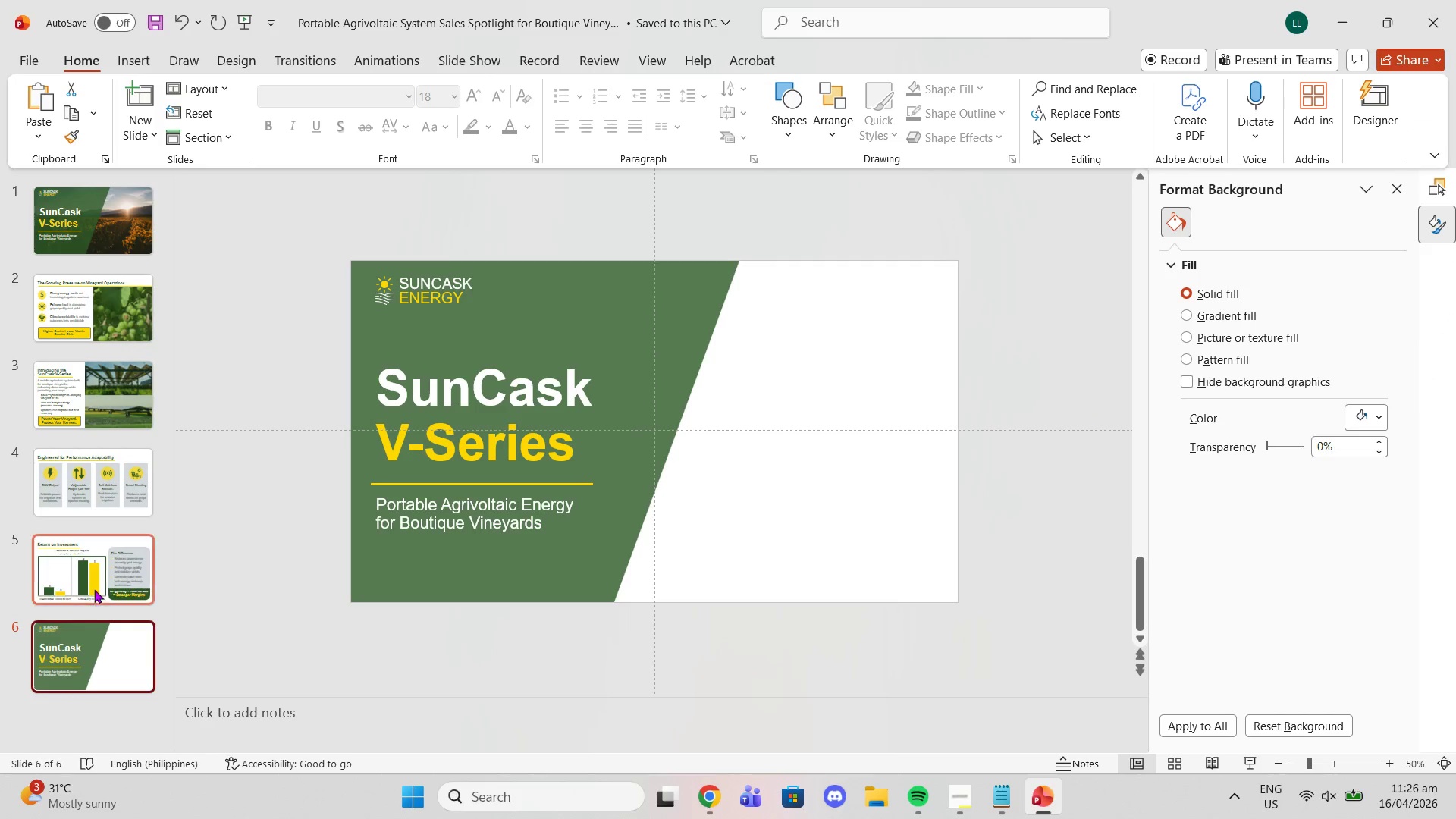 
scroll: coordinate [211, 502], scroll_direction: up, amount: 2.0
 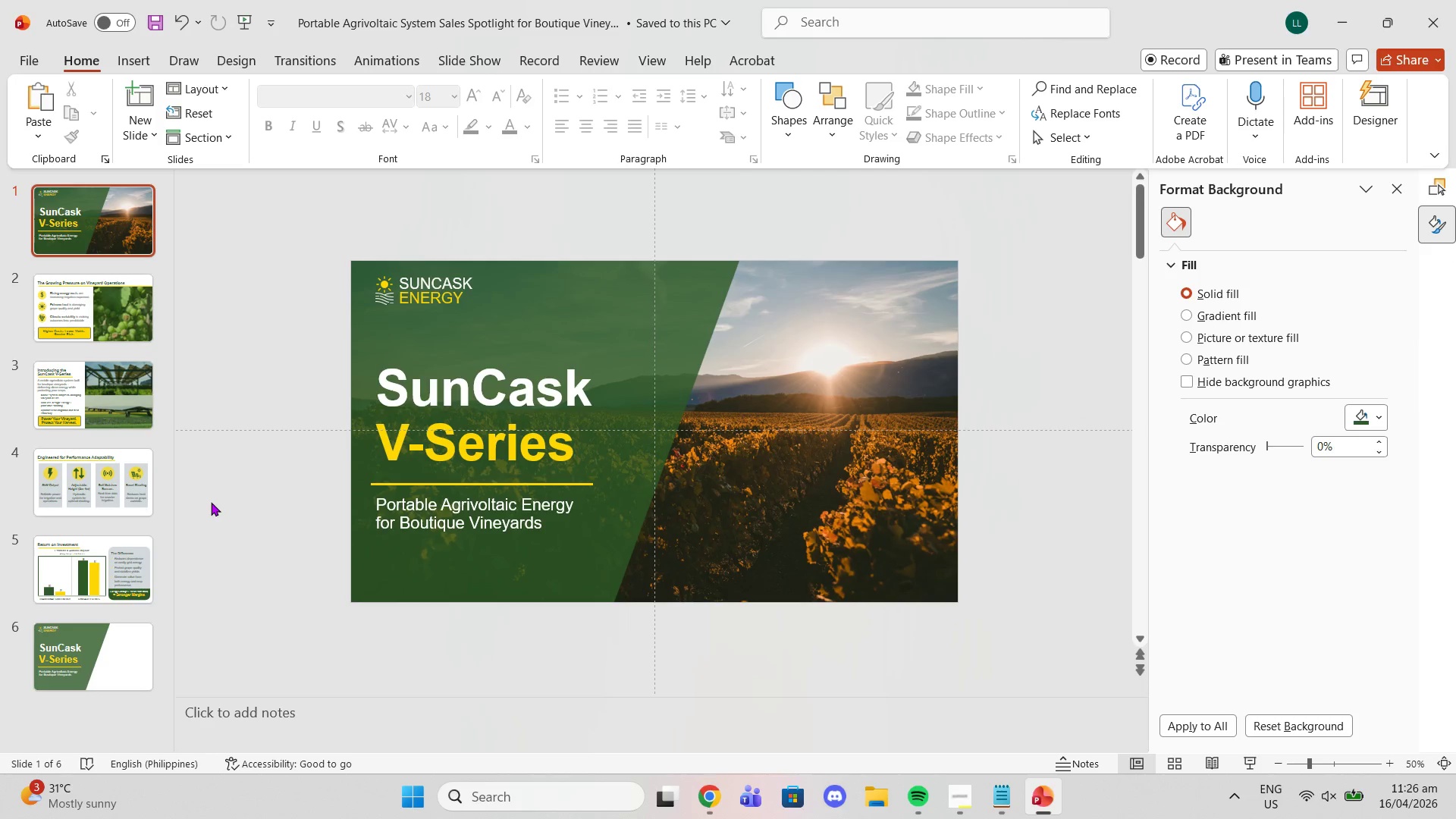 
scroll: coordinate [384, 577], scroll_direction: down, amount: 6.0
 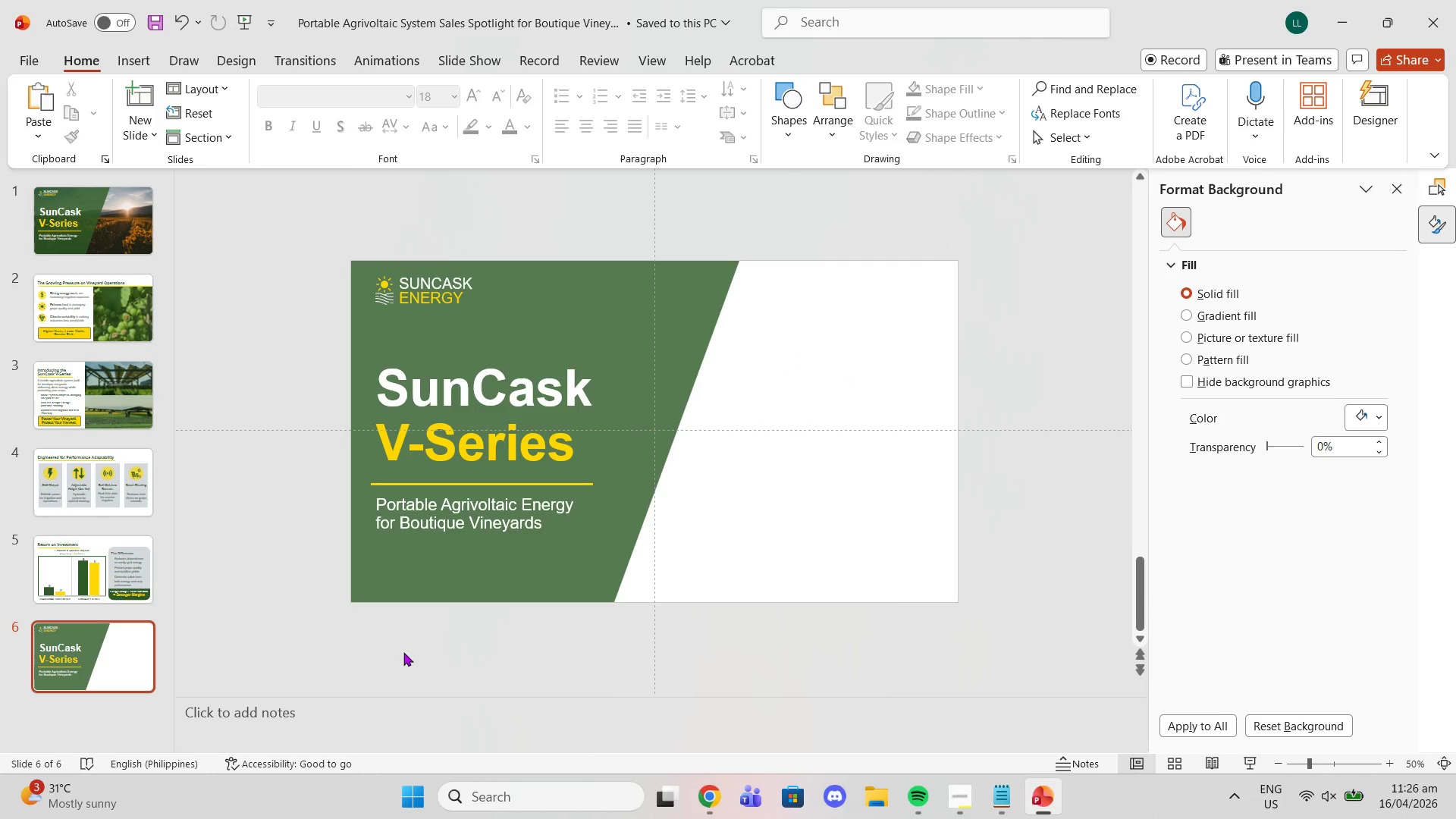 
scroll: coordinate [399, 657], scroll_direction: up, amount: 7.0
 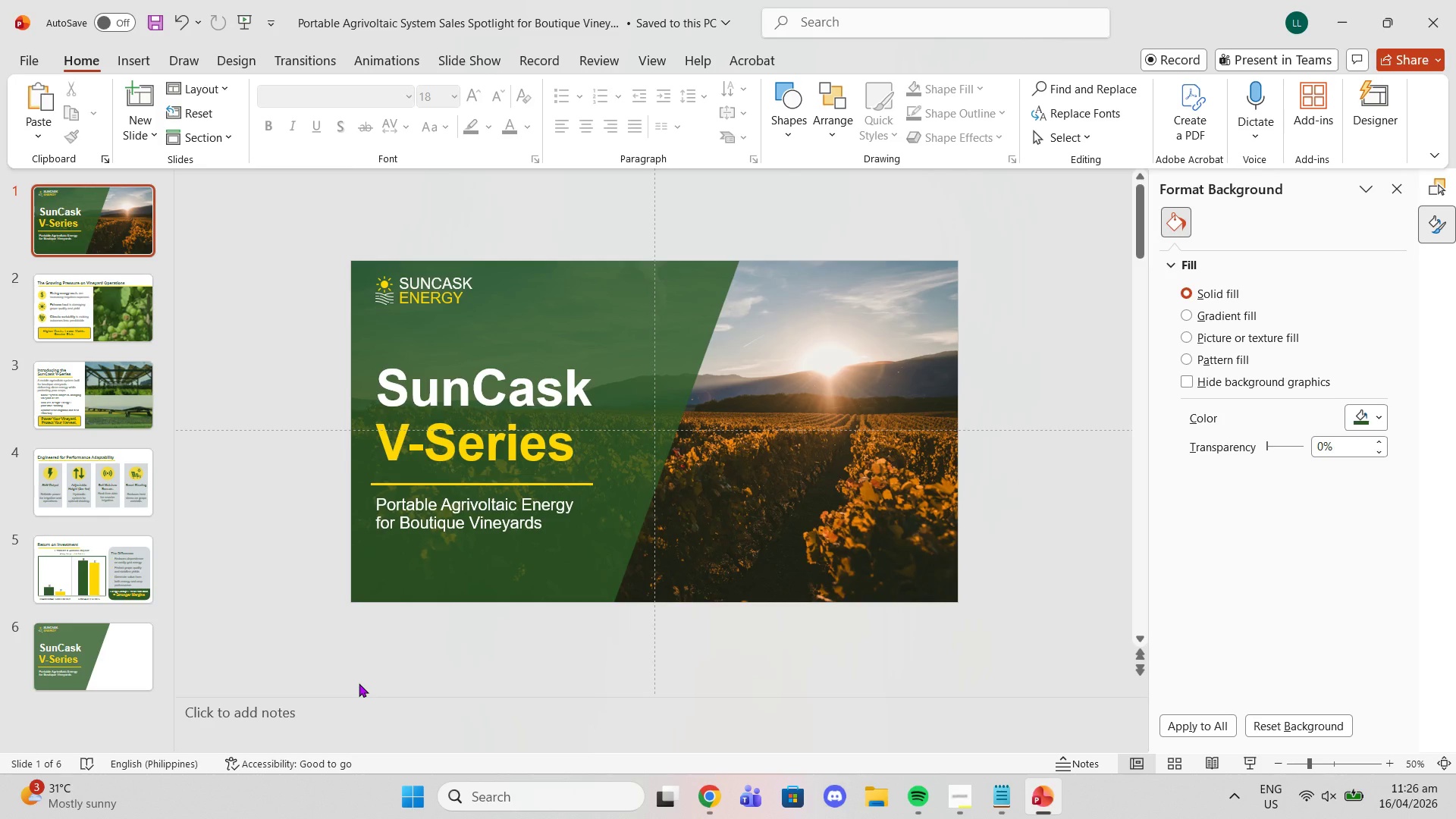 
wait(9.92)
 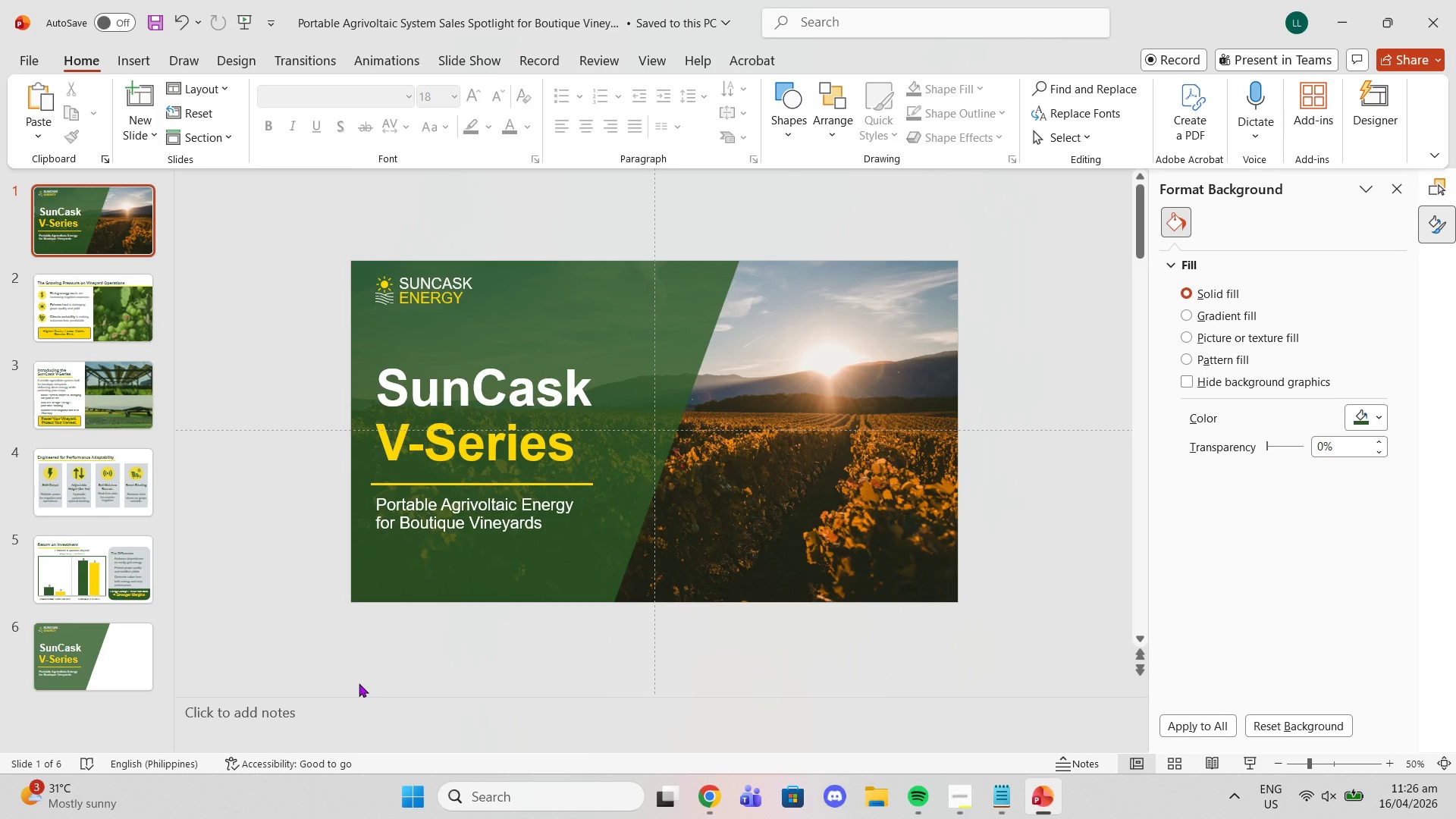 
left_click([131, 648])
 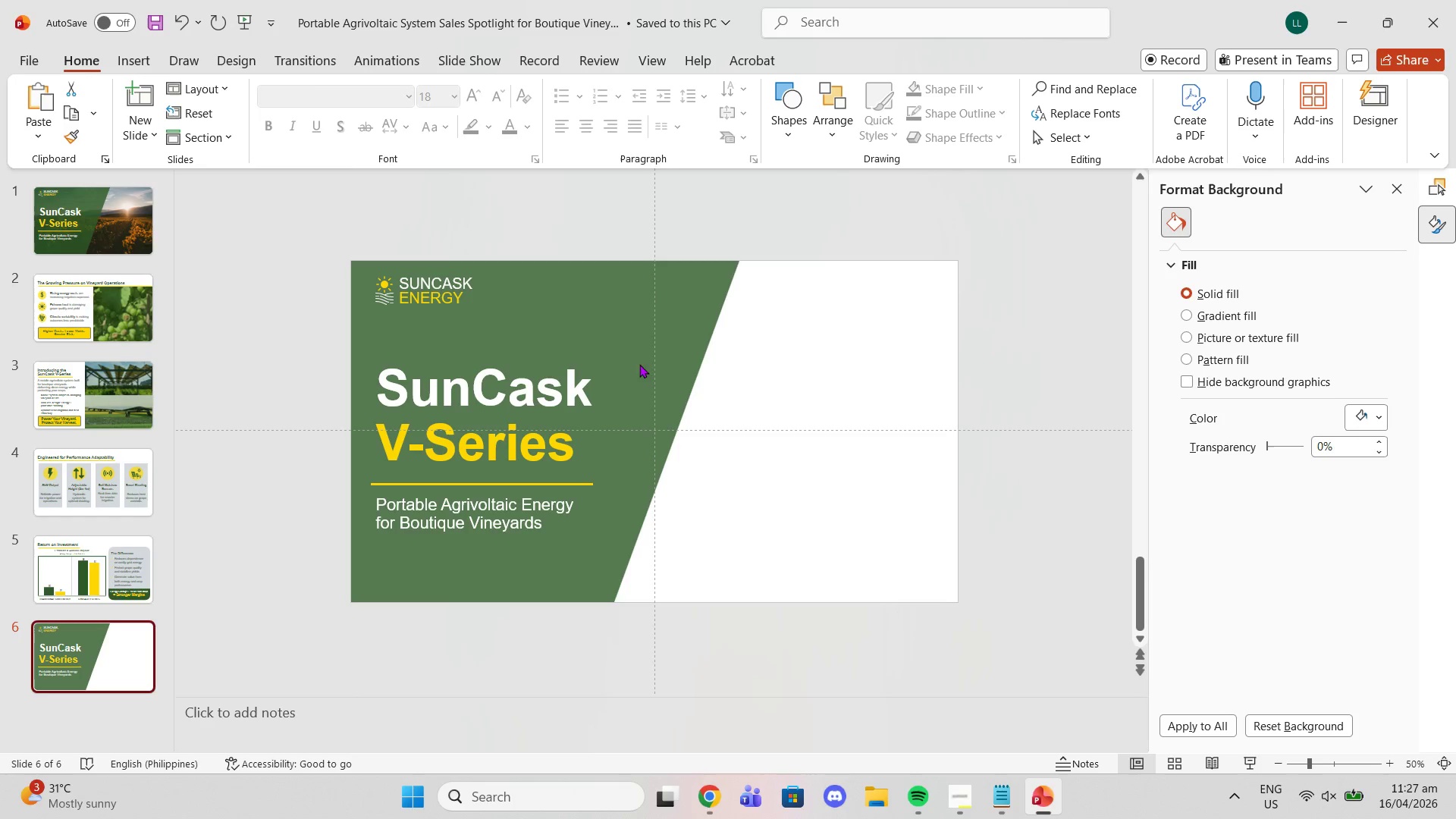 
left_click([650, 353])
 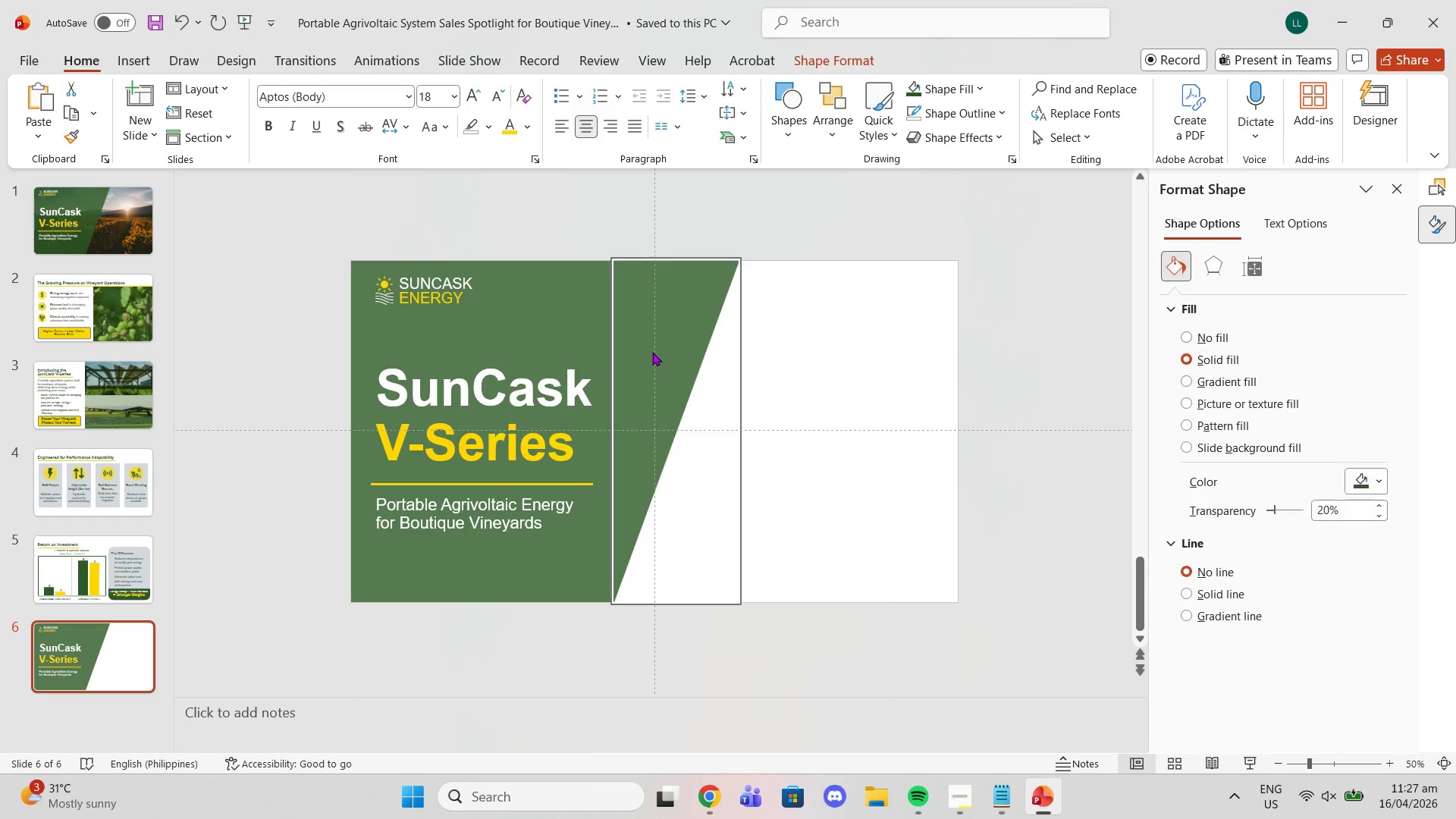 
left_click_drag(start_coordinate=[652, 352], to_coordinate=[676, 352])
 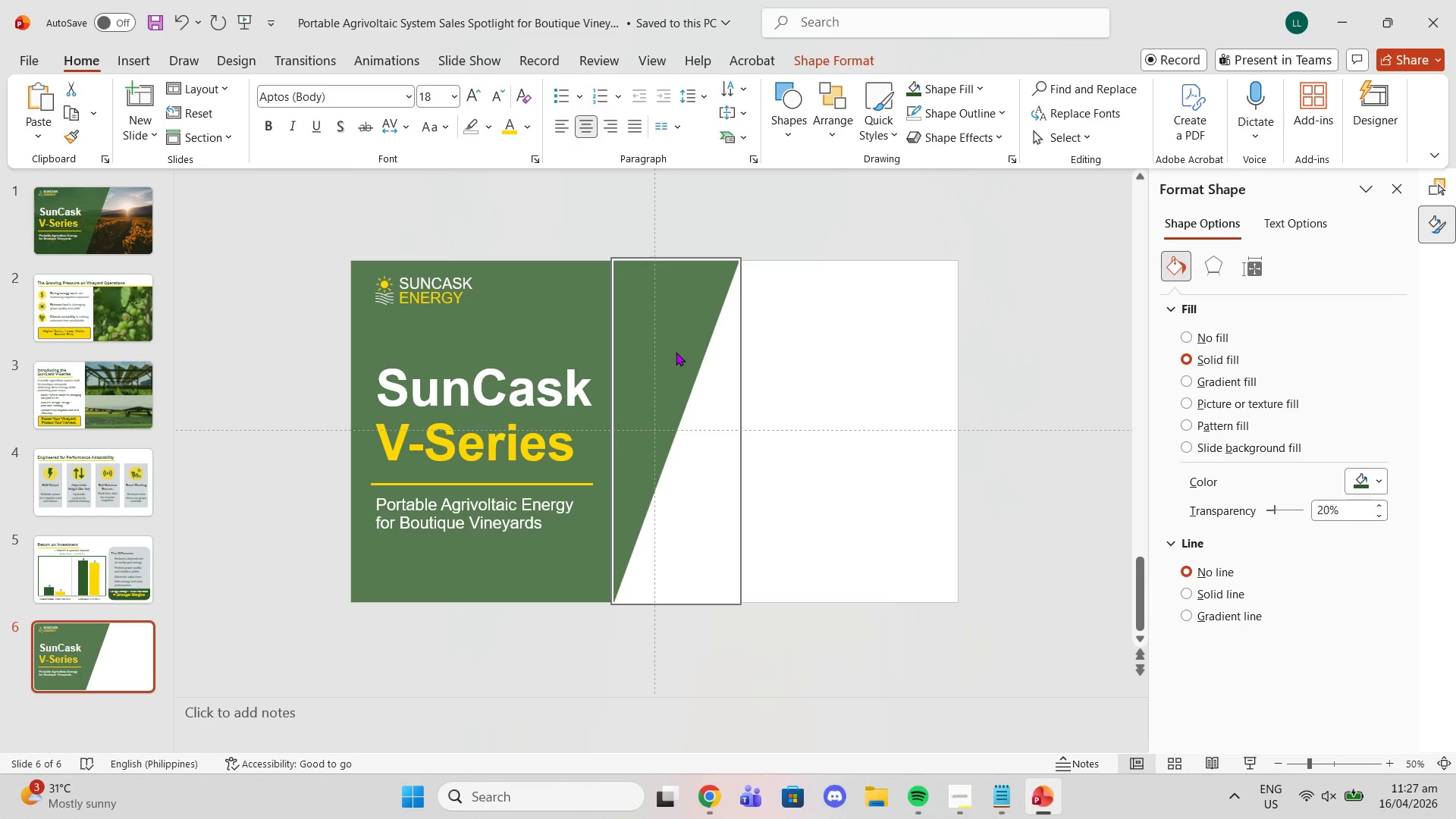 
left_click([676, 352])
 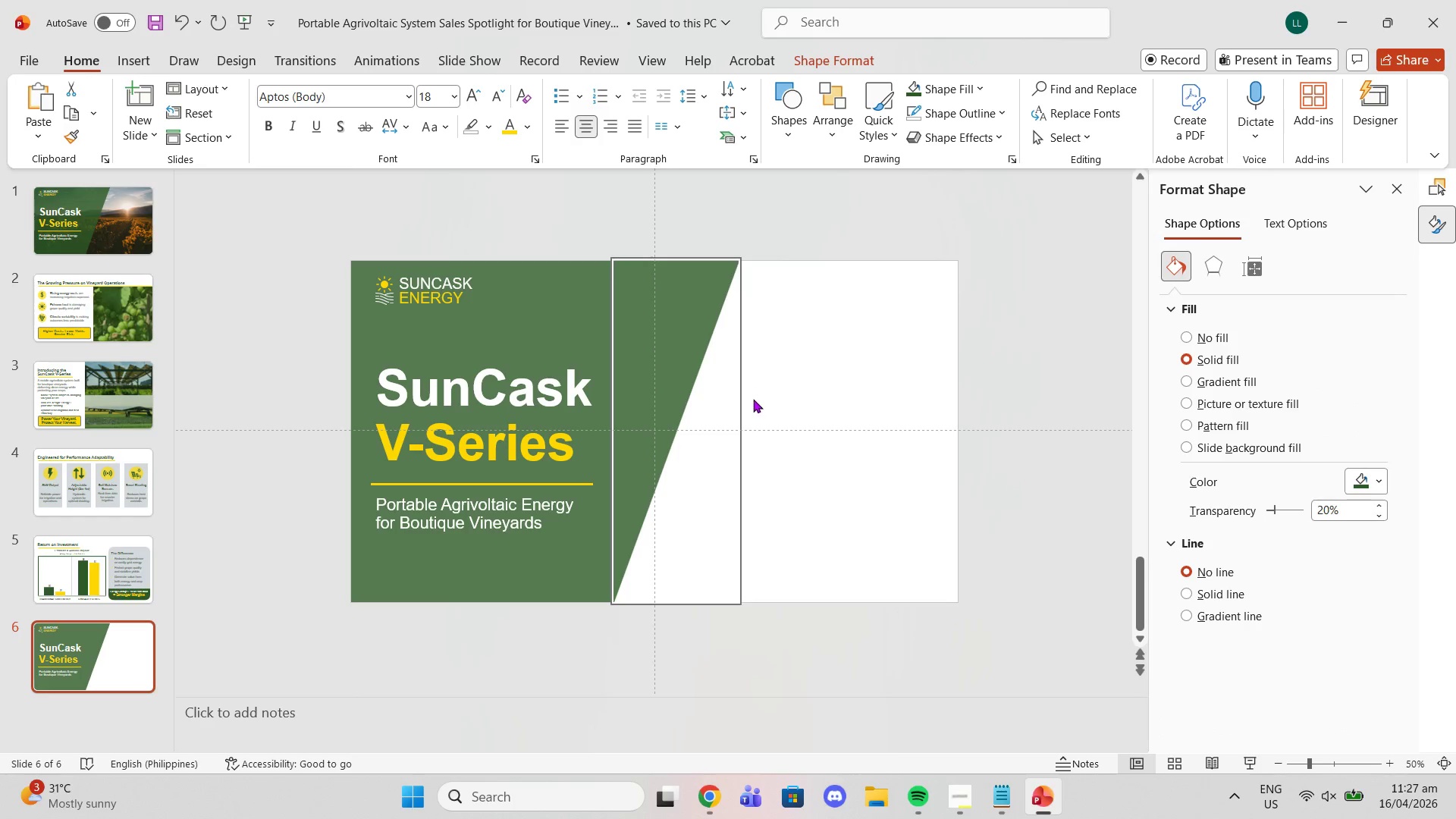 
left_click([755, 402])
 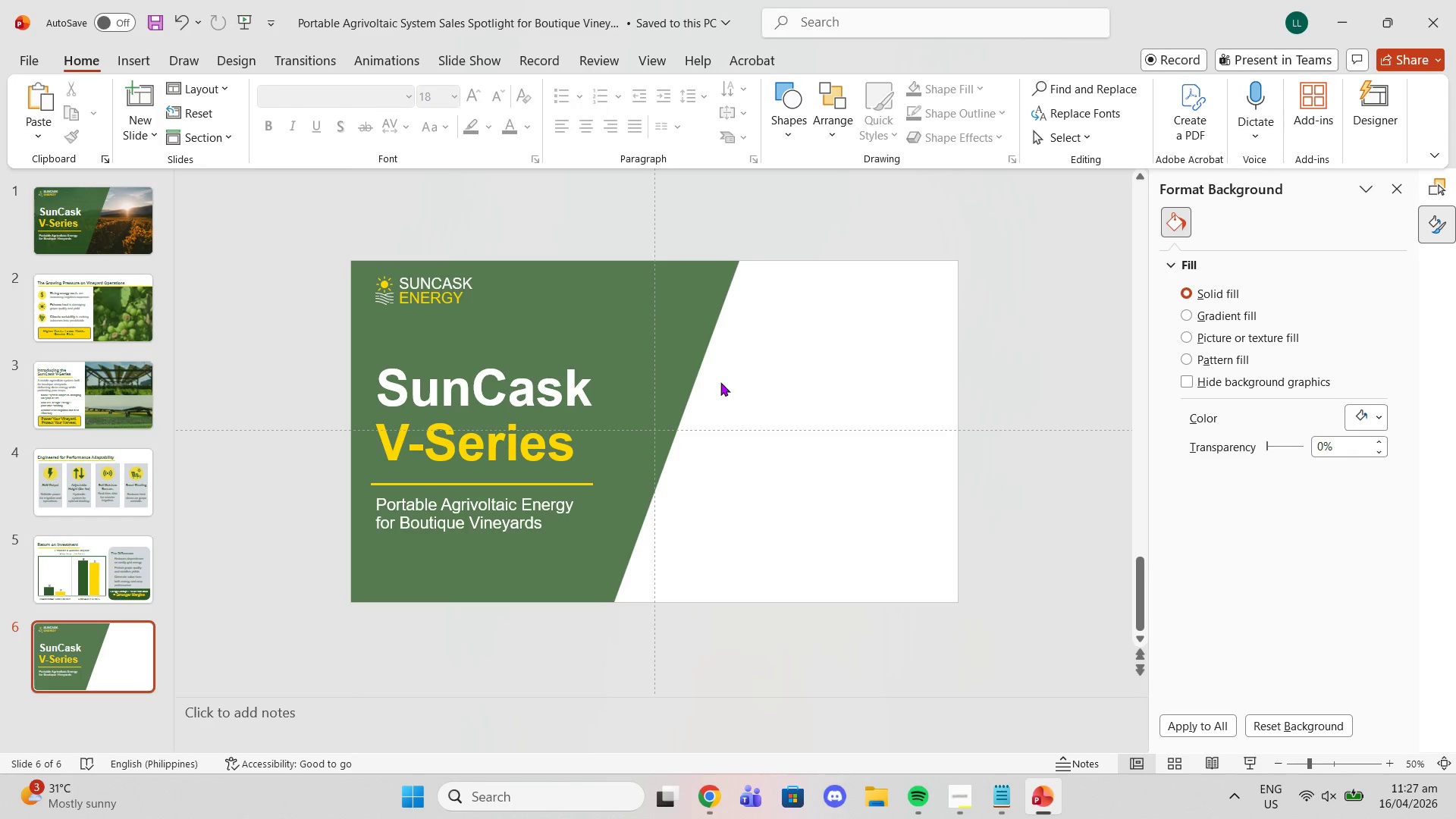 
double_click([686, 348])
 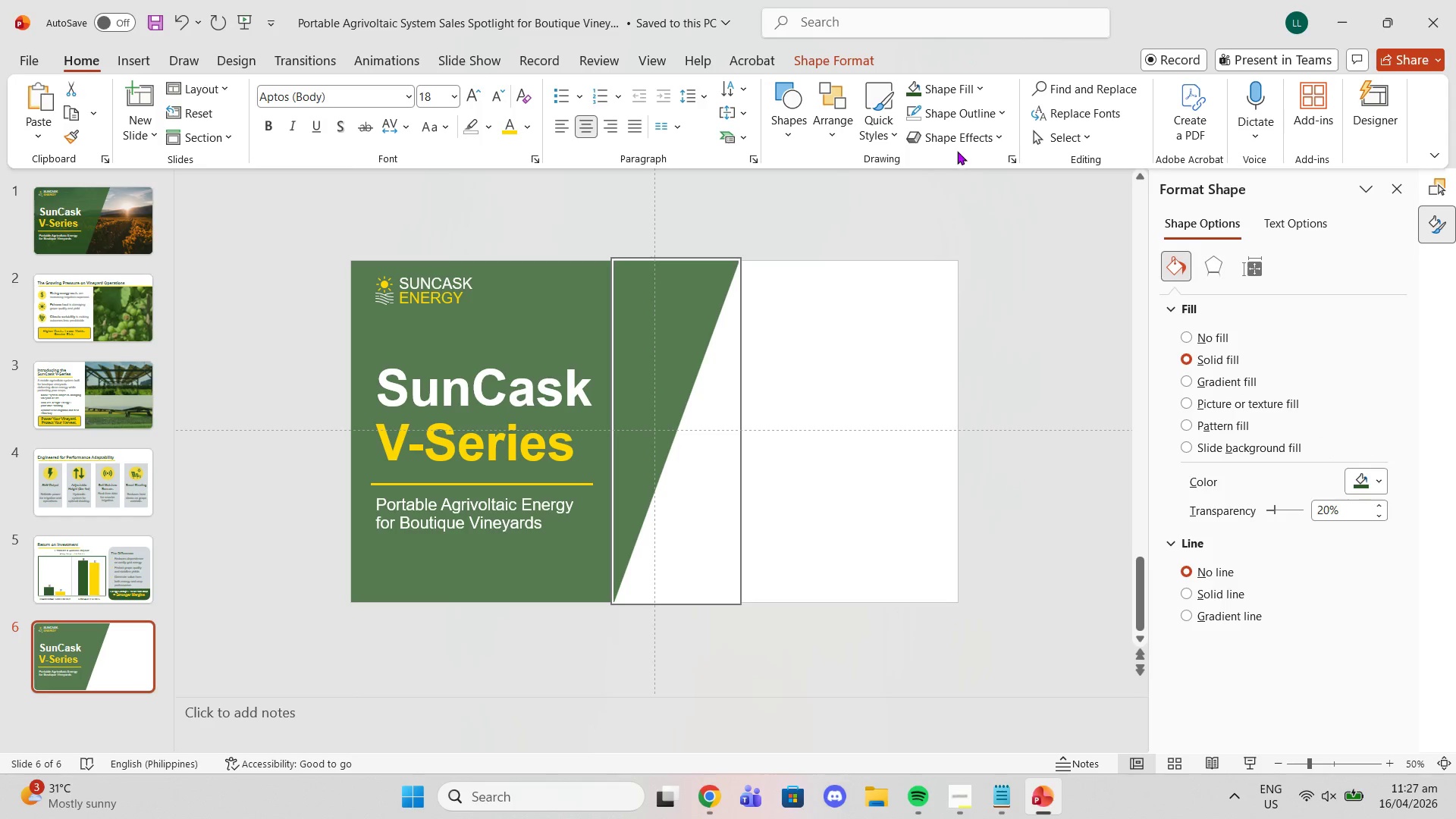 
left_click([1046, 143])
 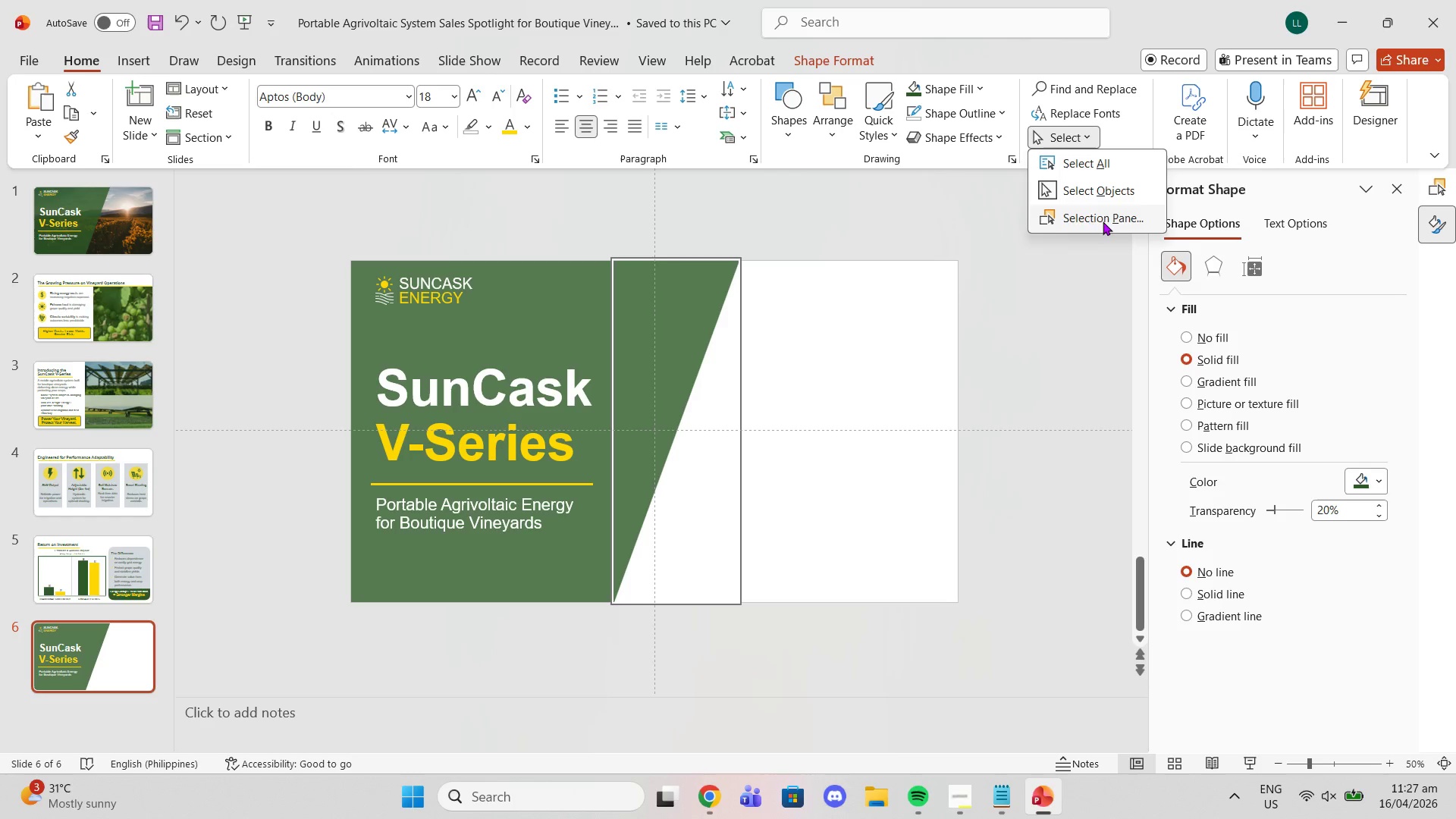 
left_click([1106, 224])
 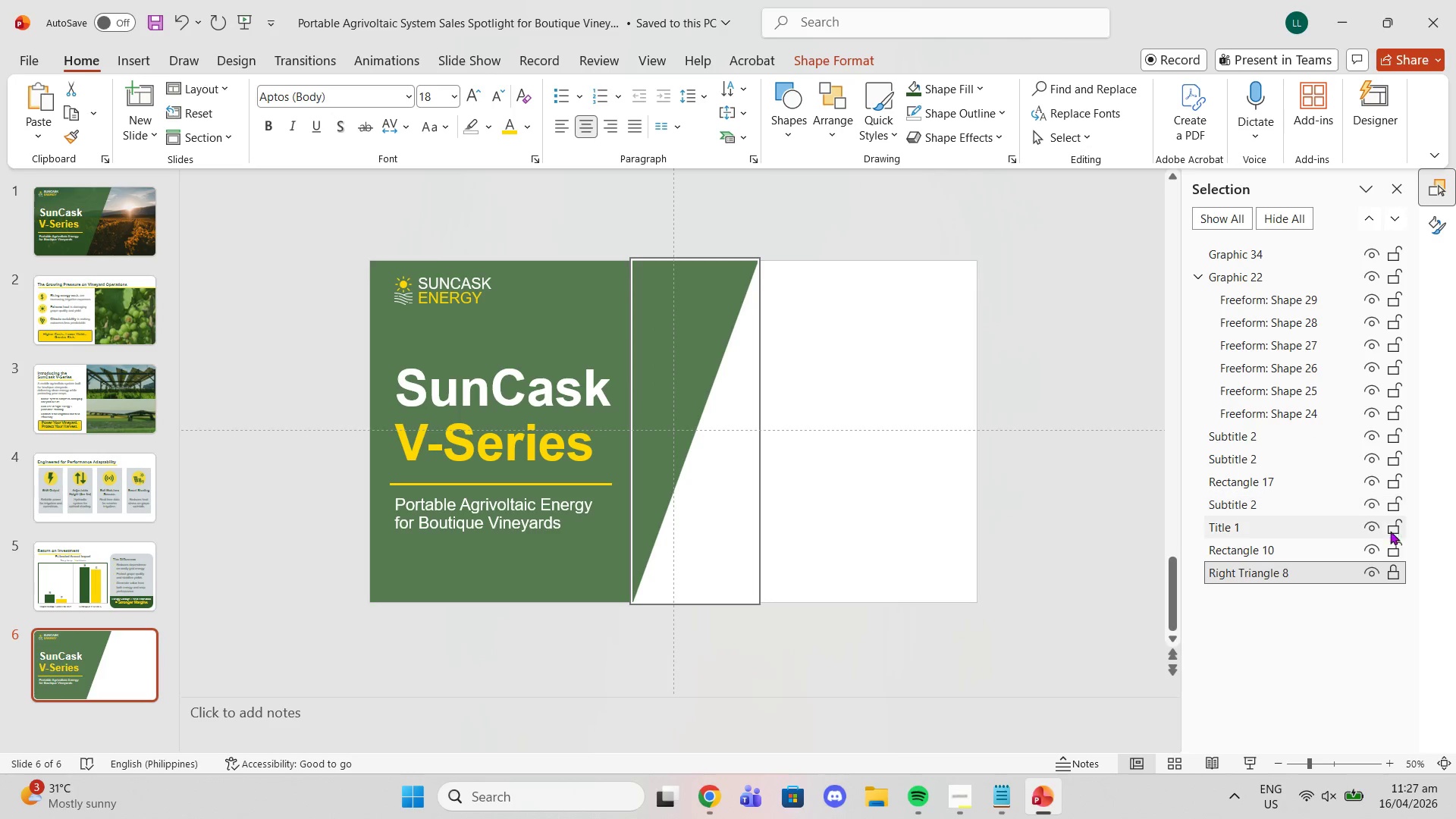 
left_click([1398, 554])
 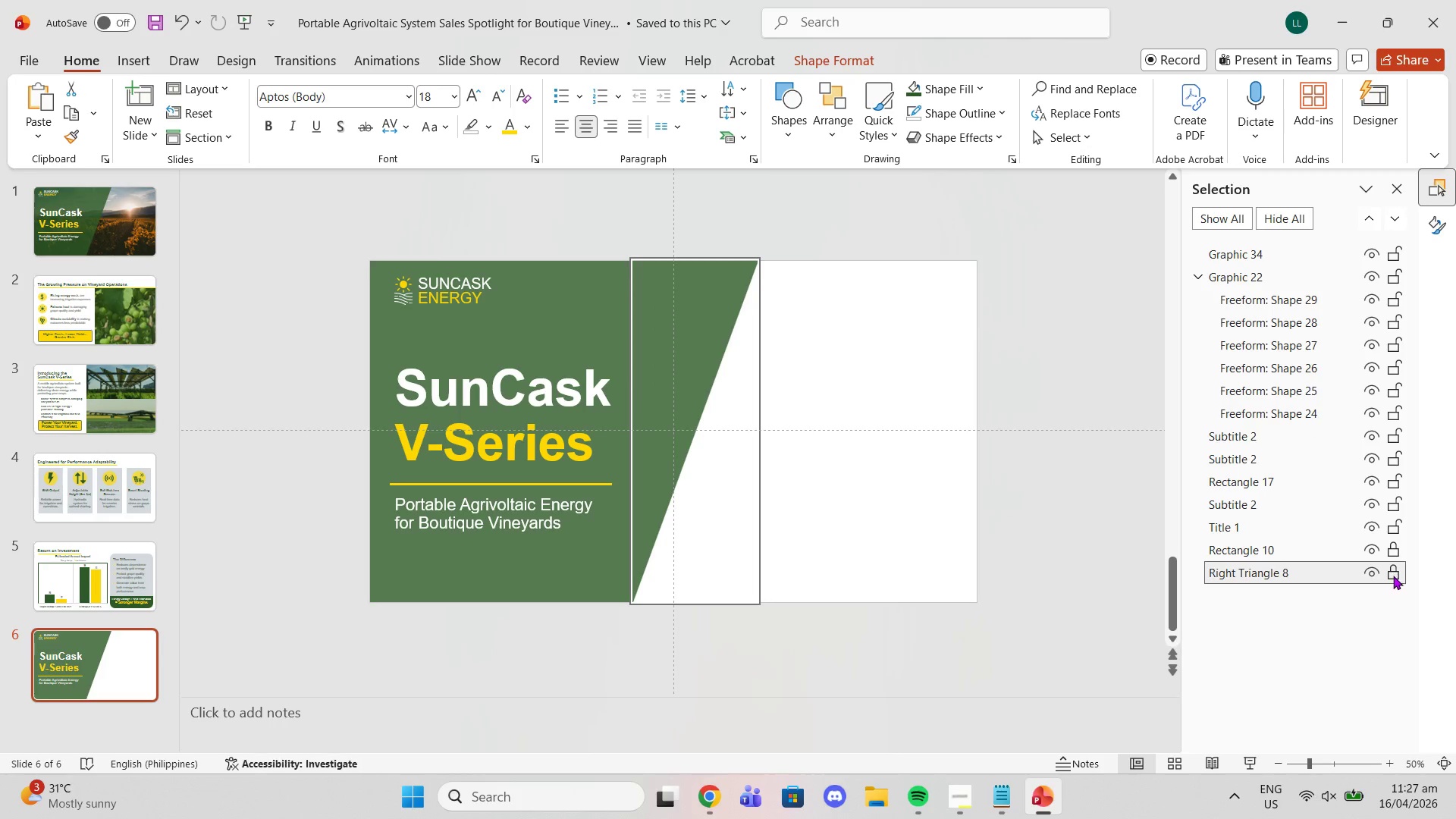 
left_click([1393, 576])
 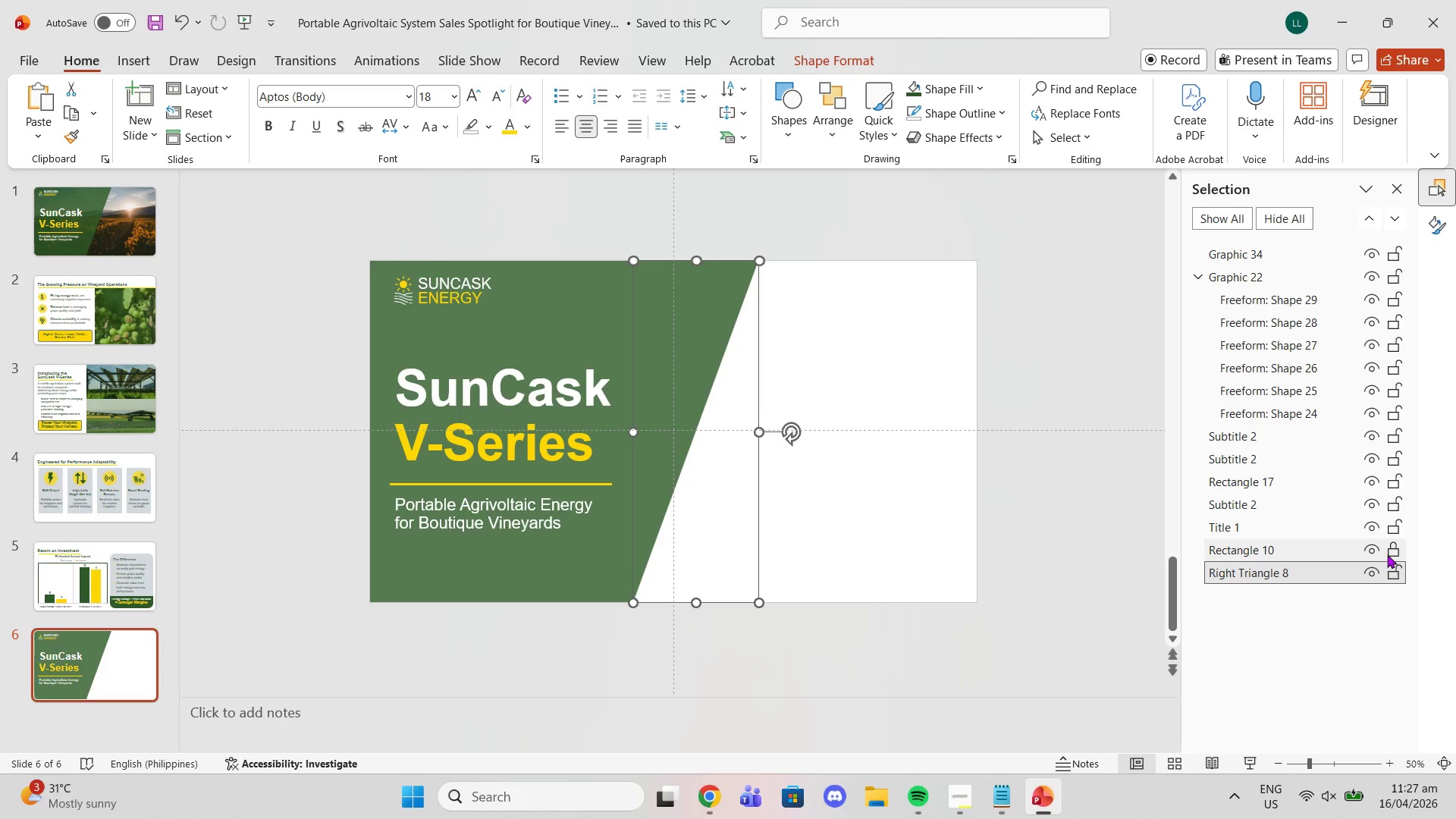 
left_click([1389, 554])
 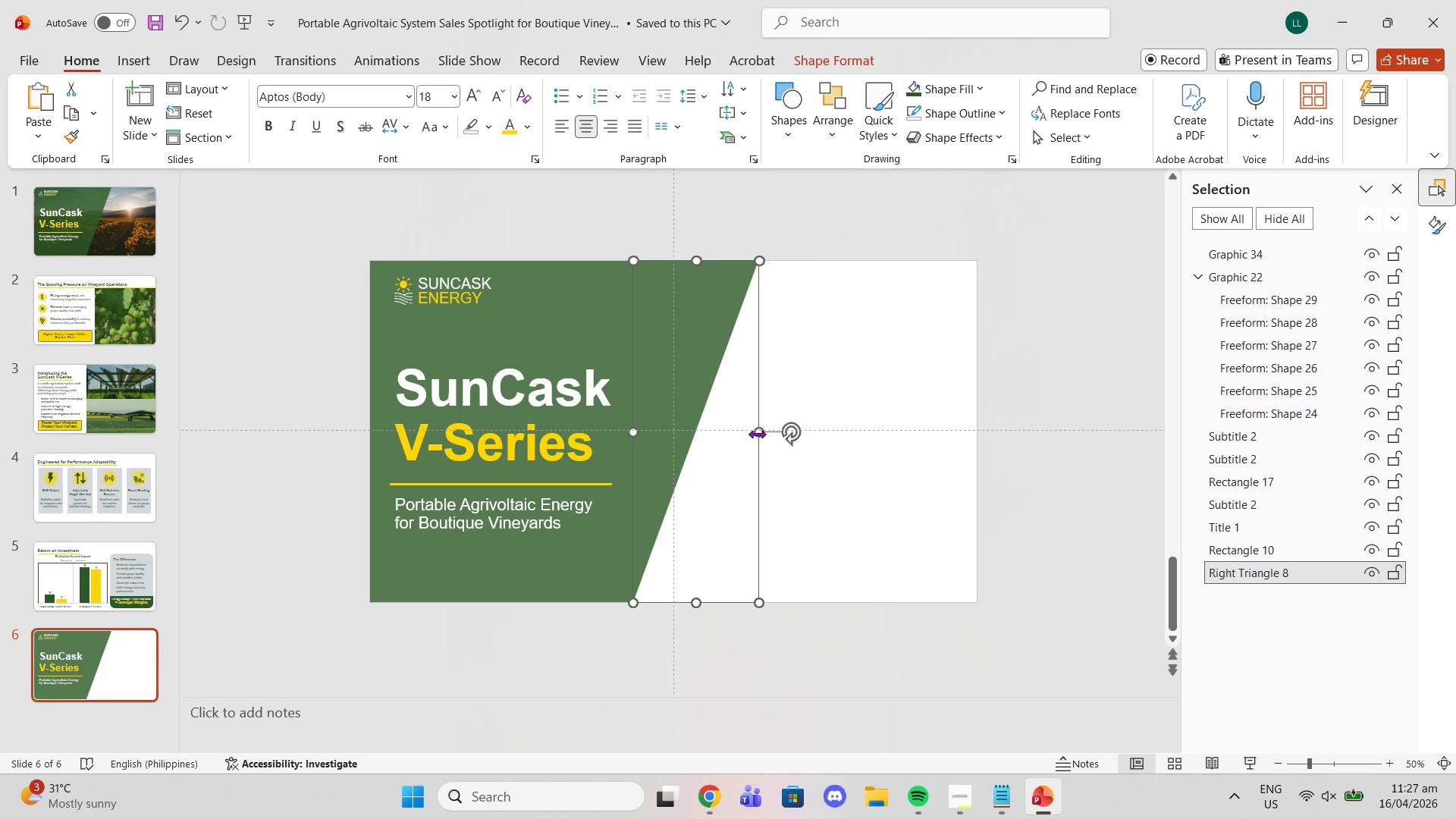 
left_click_drag(start_coordinate=[763, 435], to_coordinate=[799, 440])
 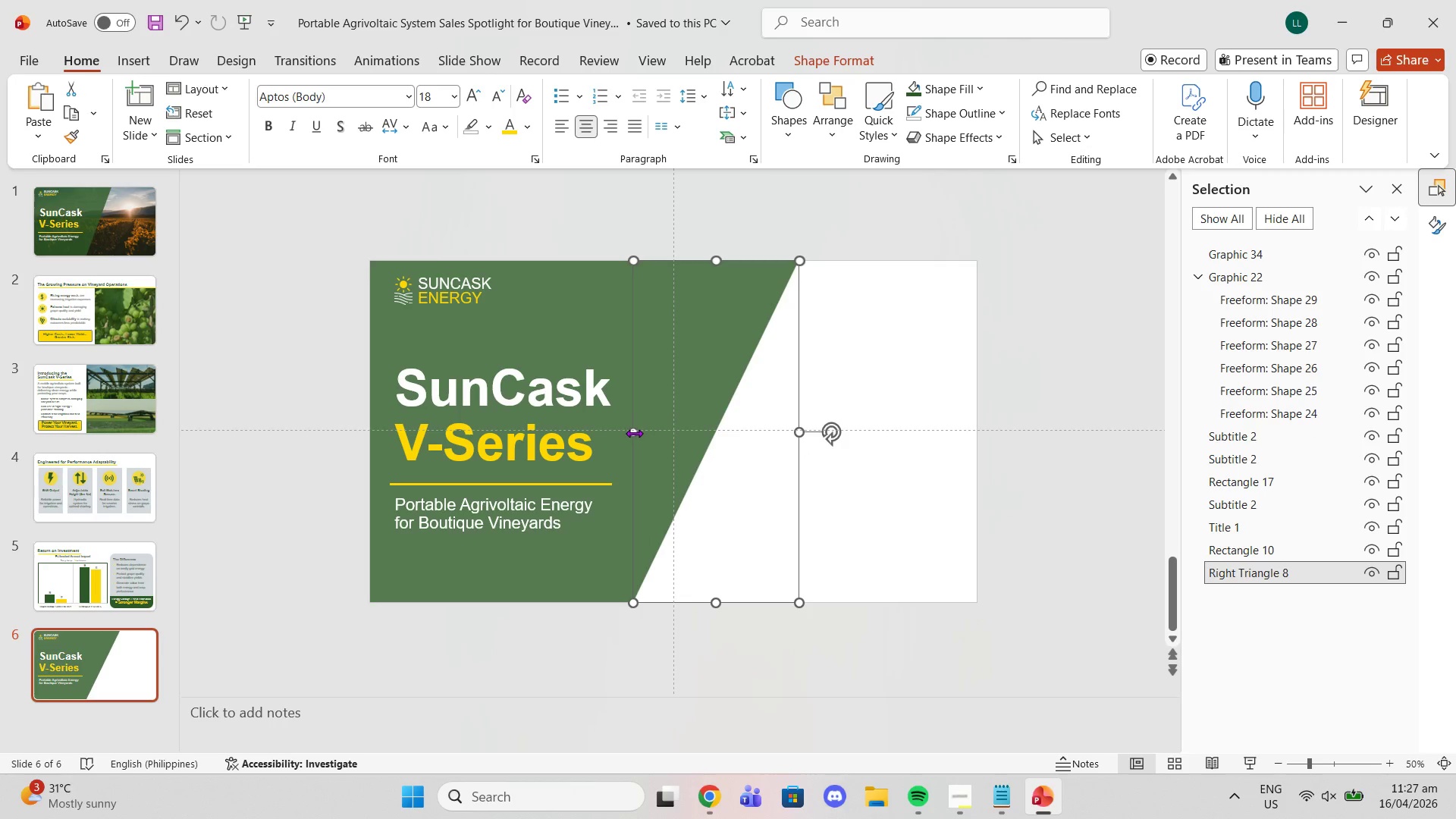 
left_click_drag(start_coordinate=[634, 433], to_coordinate=[649, 434])
 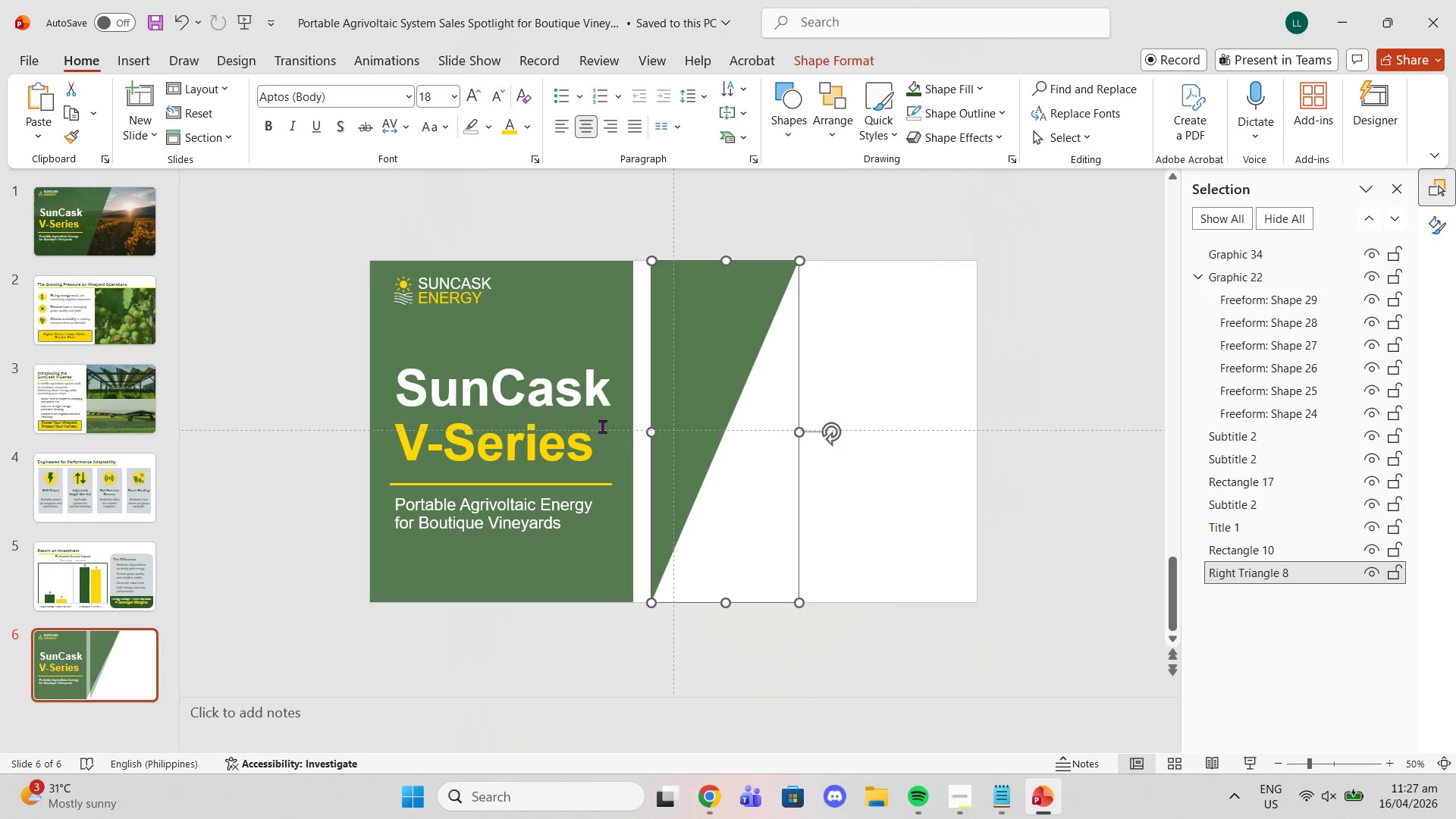 
left_click([602, 426])
 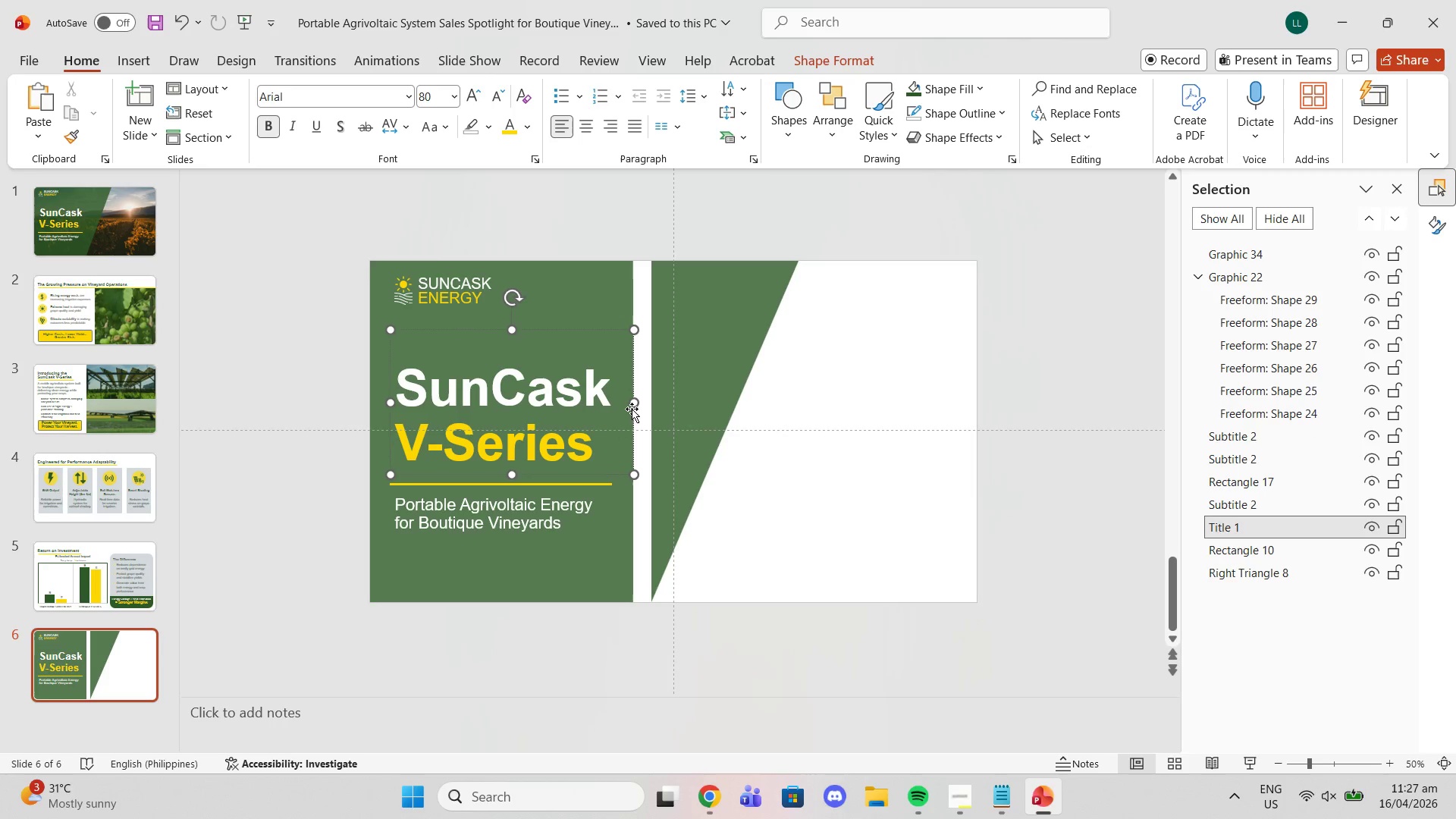 
left_click_drag(start_coordinate=[632, 406], to_coordinate=[628, 406])
 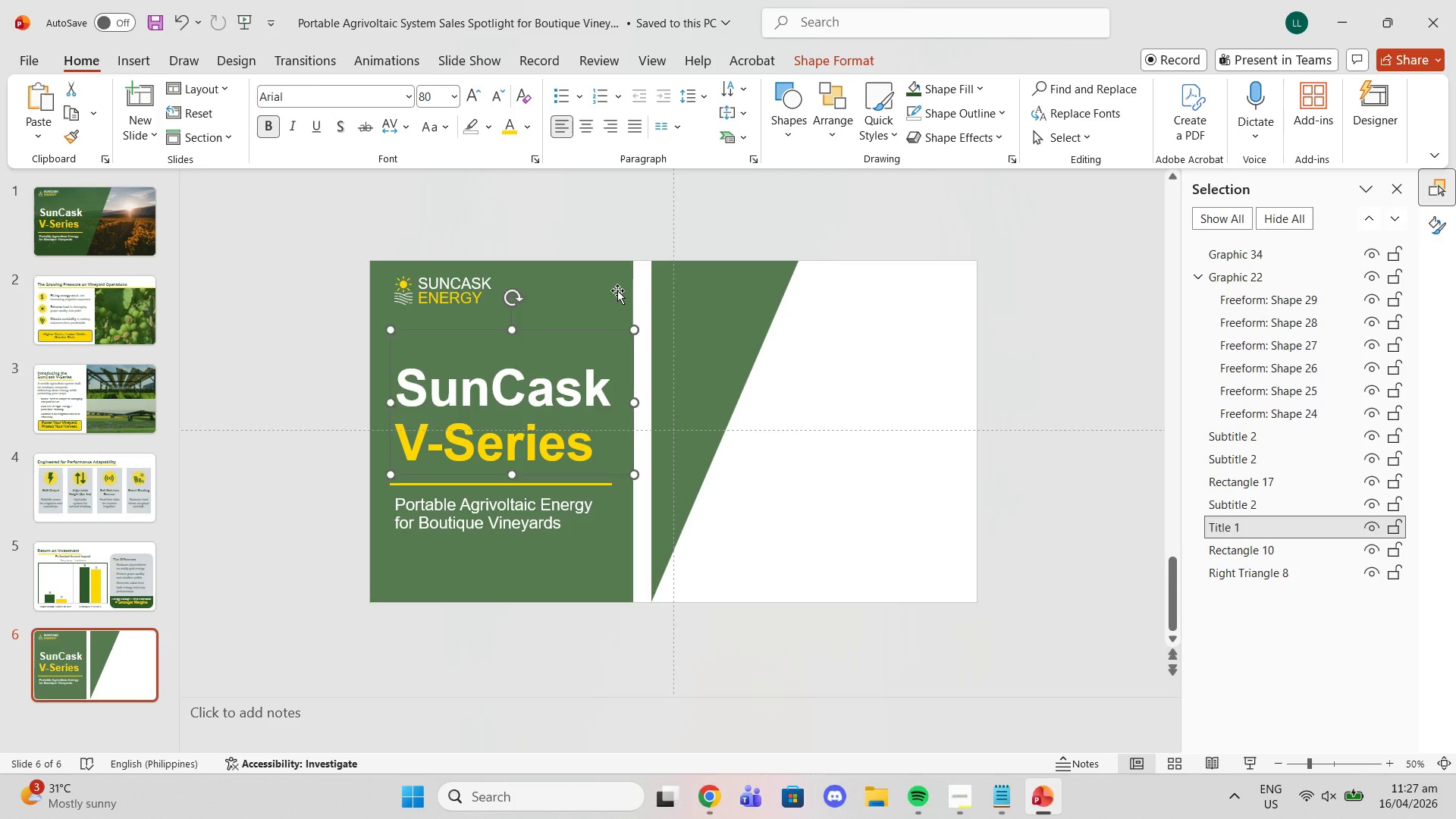 
left_click([617, 290])
 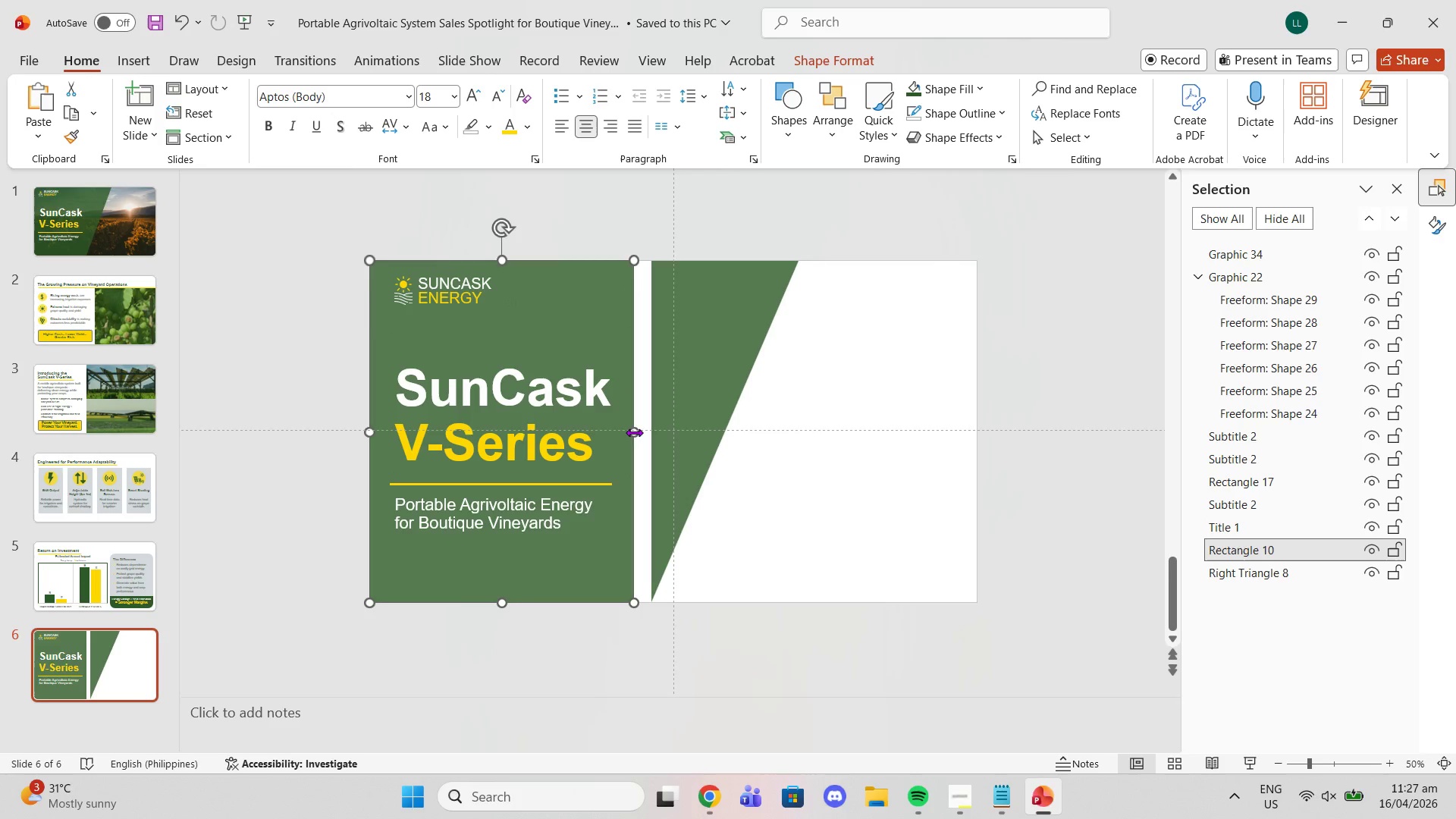 
left_click_drag(start_coordinate=[634, 432], to_coordinate=[650, 432])
 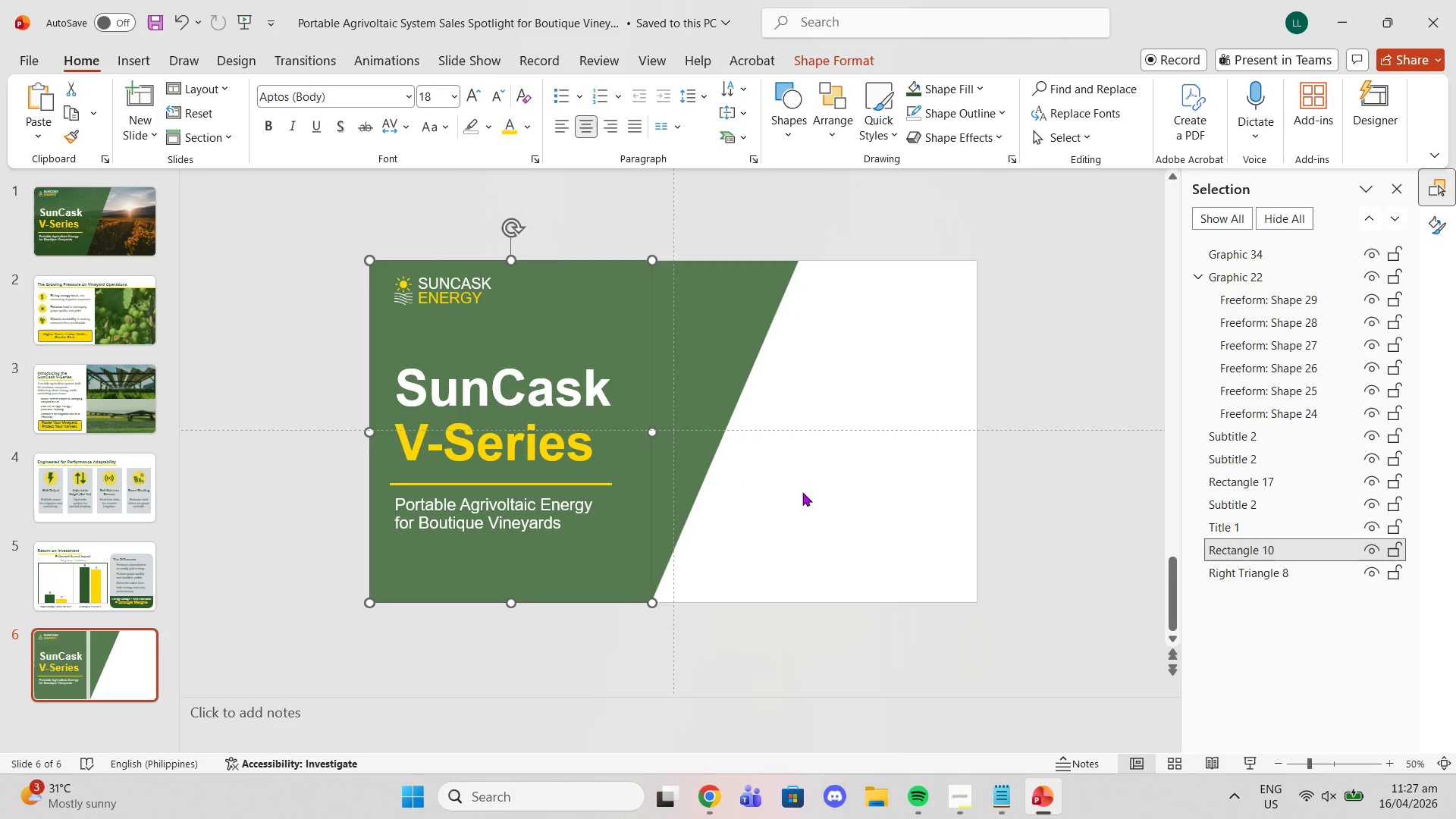 
left_click([802, 492])
 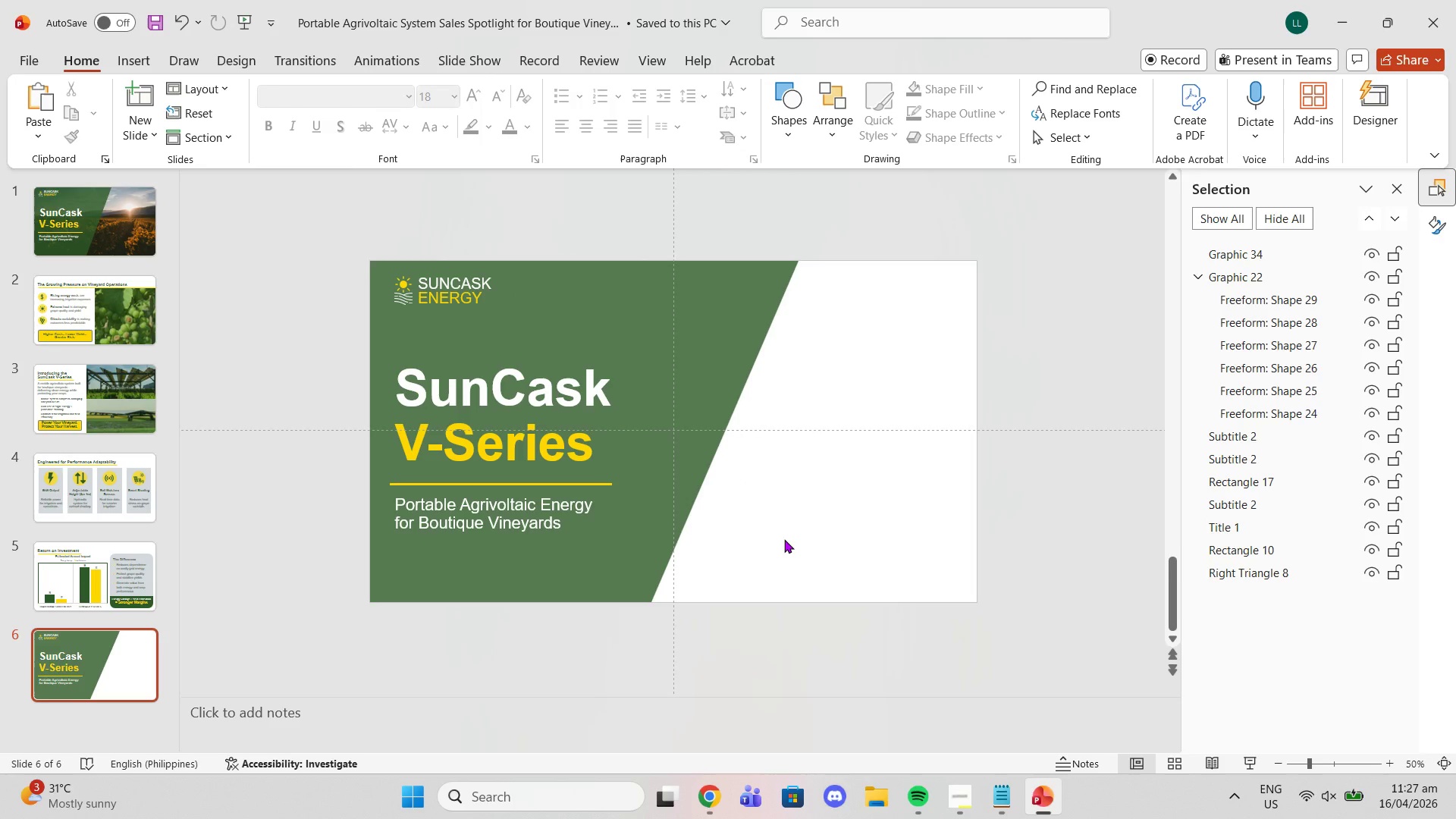 
wait(7.92)
 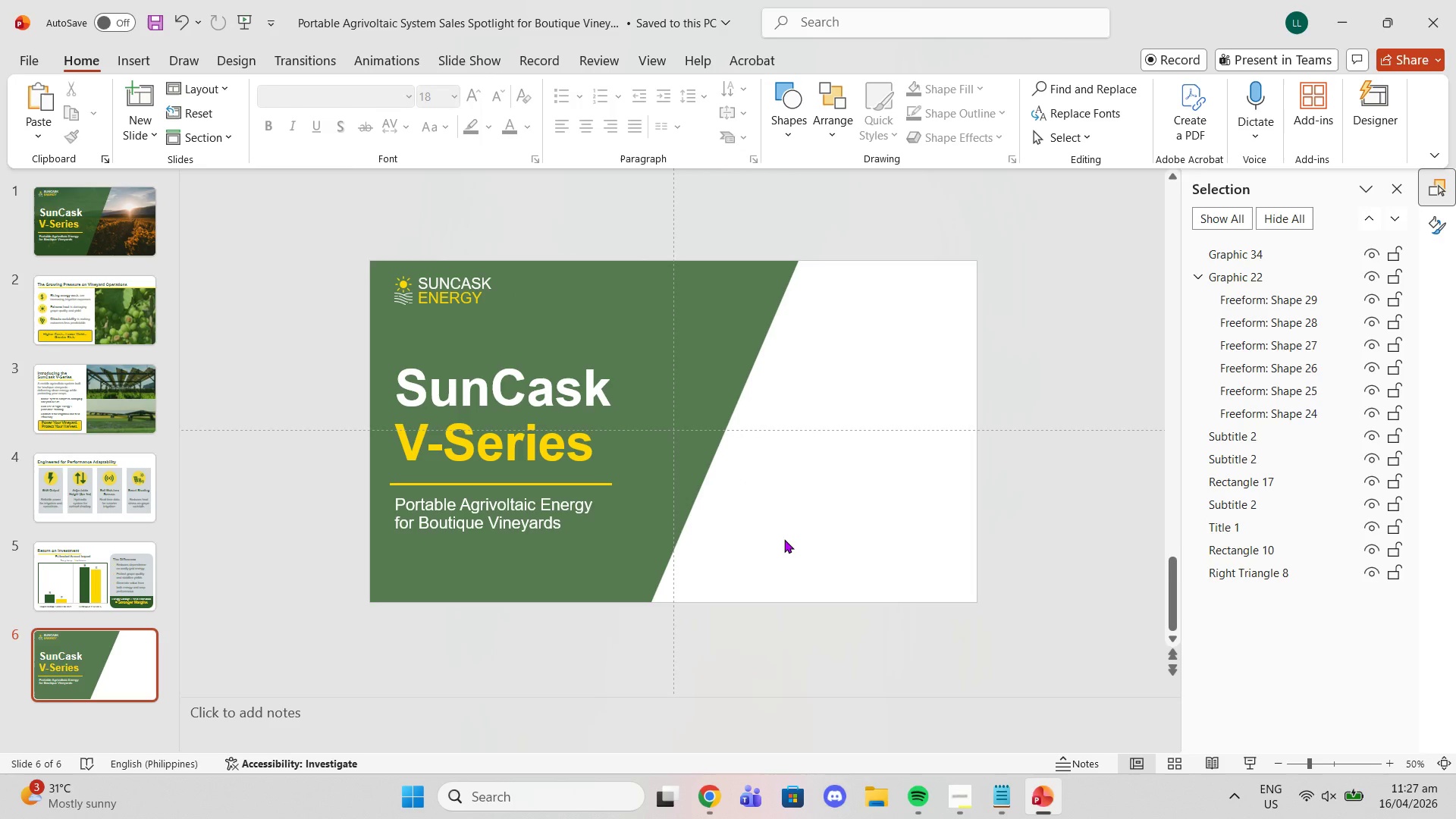 
left_click([135, 64])
 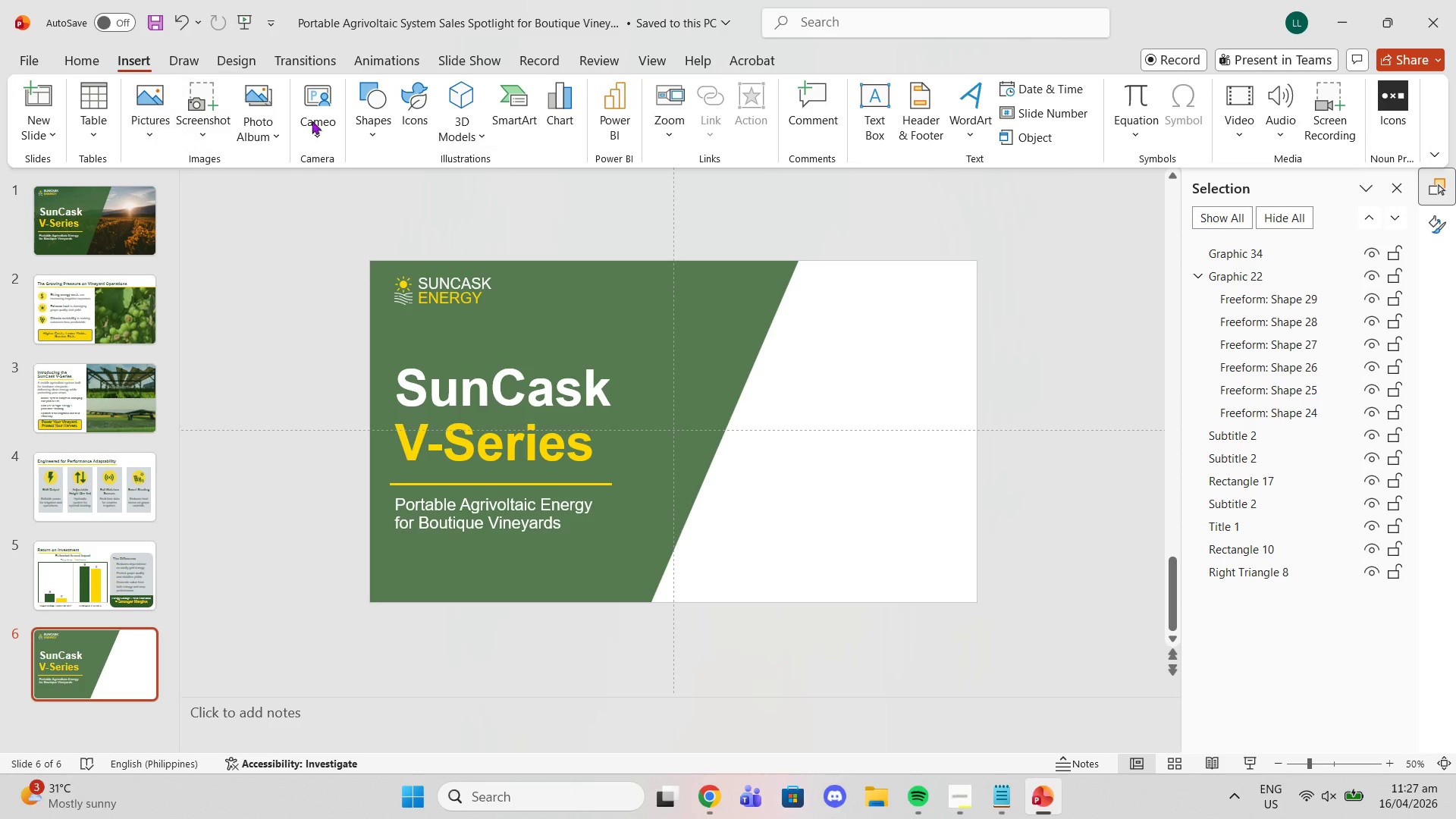 
left_click([381, 112])
 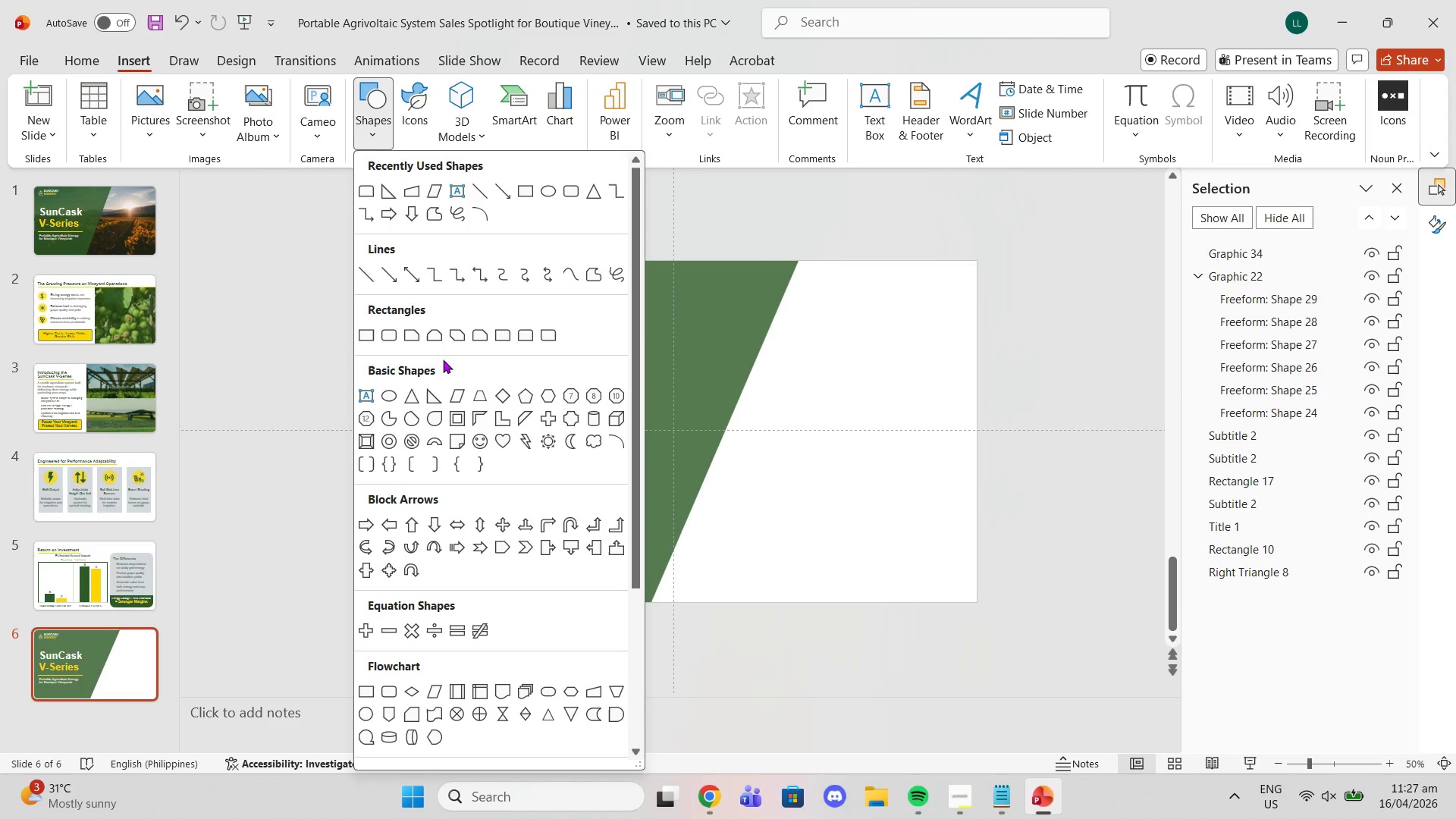 
left_click([365, 339])
 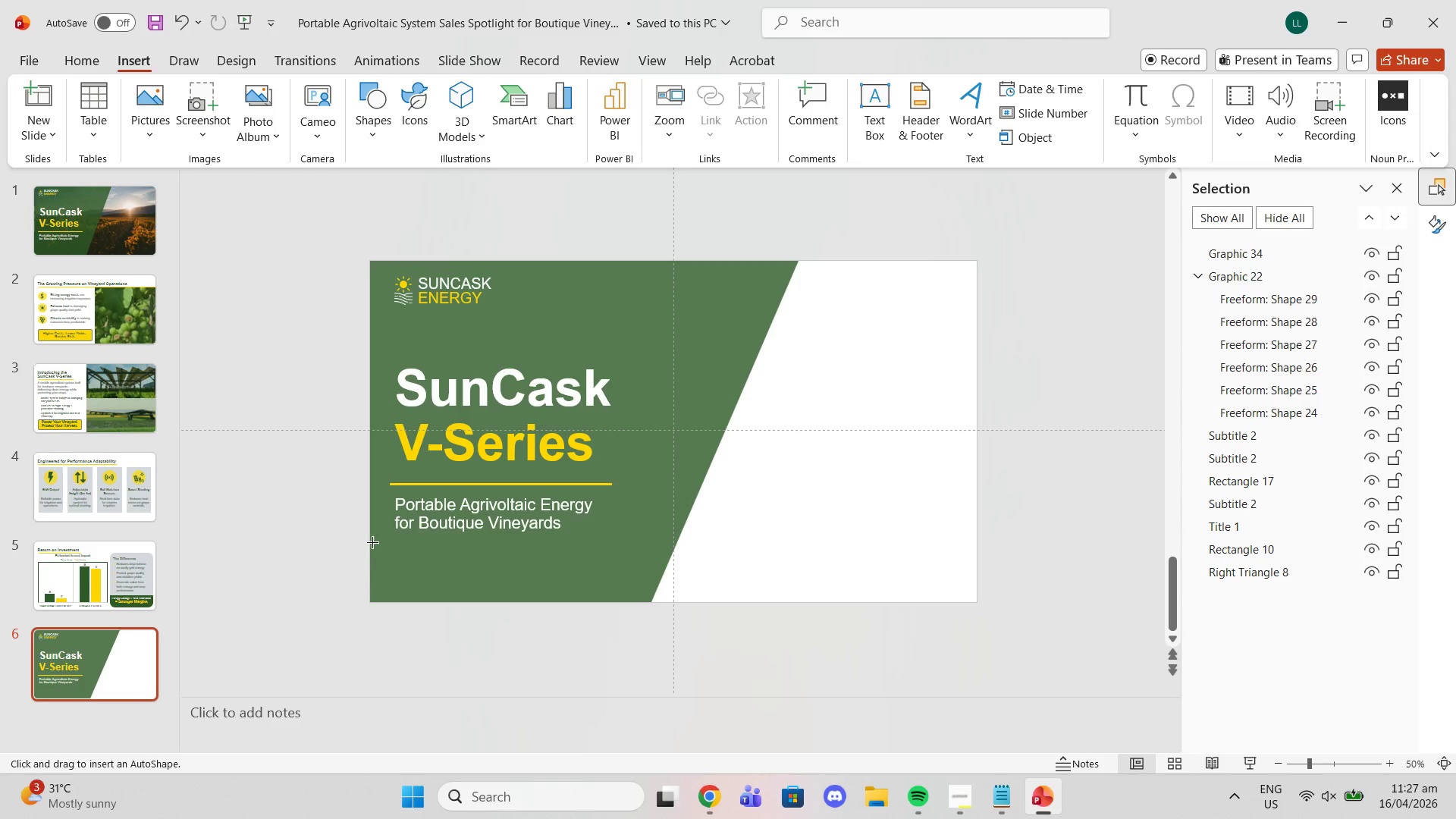 
left_click_drag(start_coordinate=[373, 541], to_coordinate=[978, 601])
 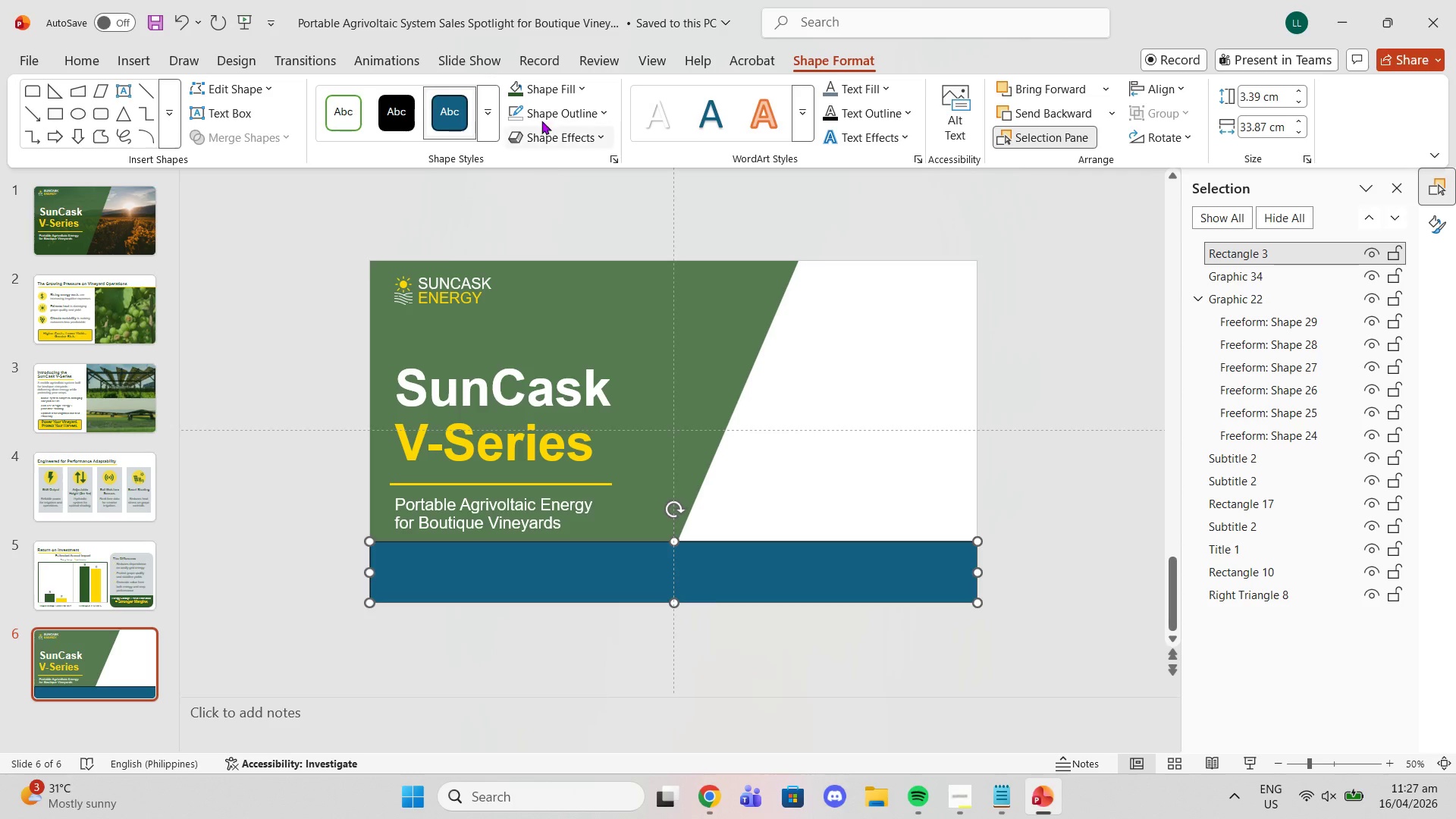 
left_click([544, 96])
 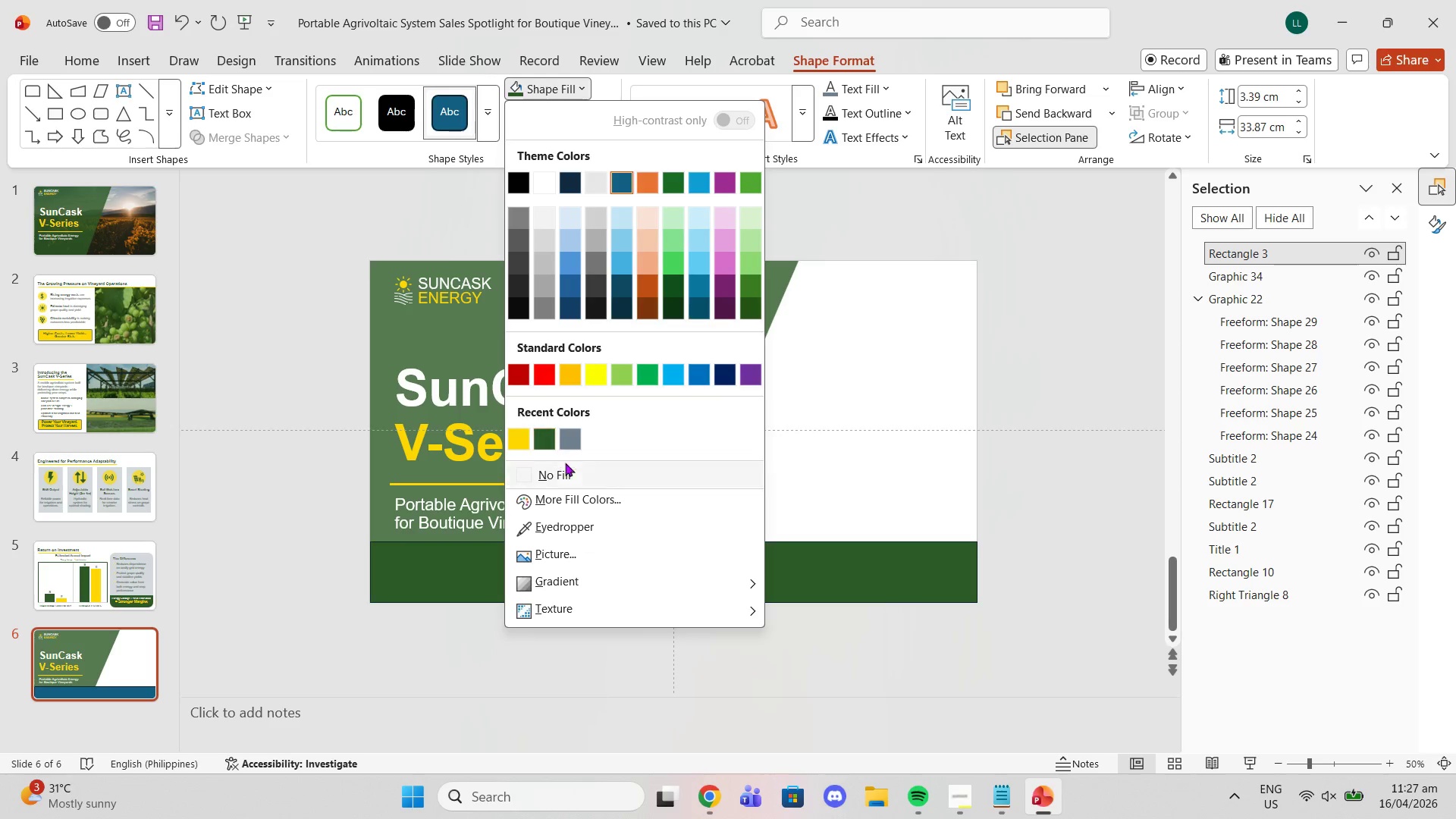 
left_click_drag(start_coordinate=[565, 471], to_coordinate=[598, 441])
 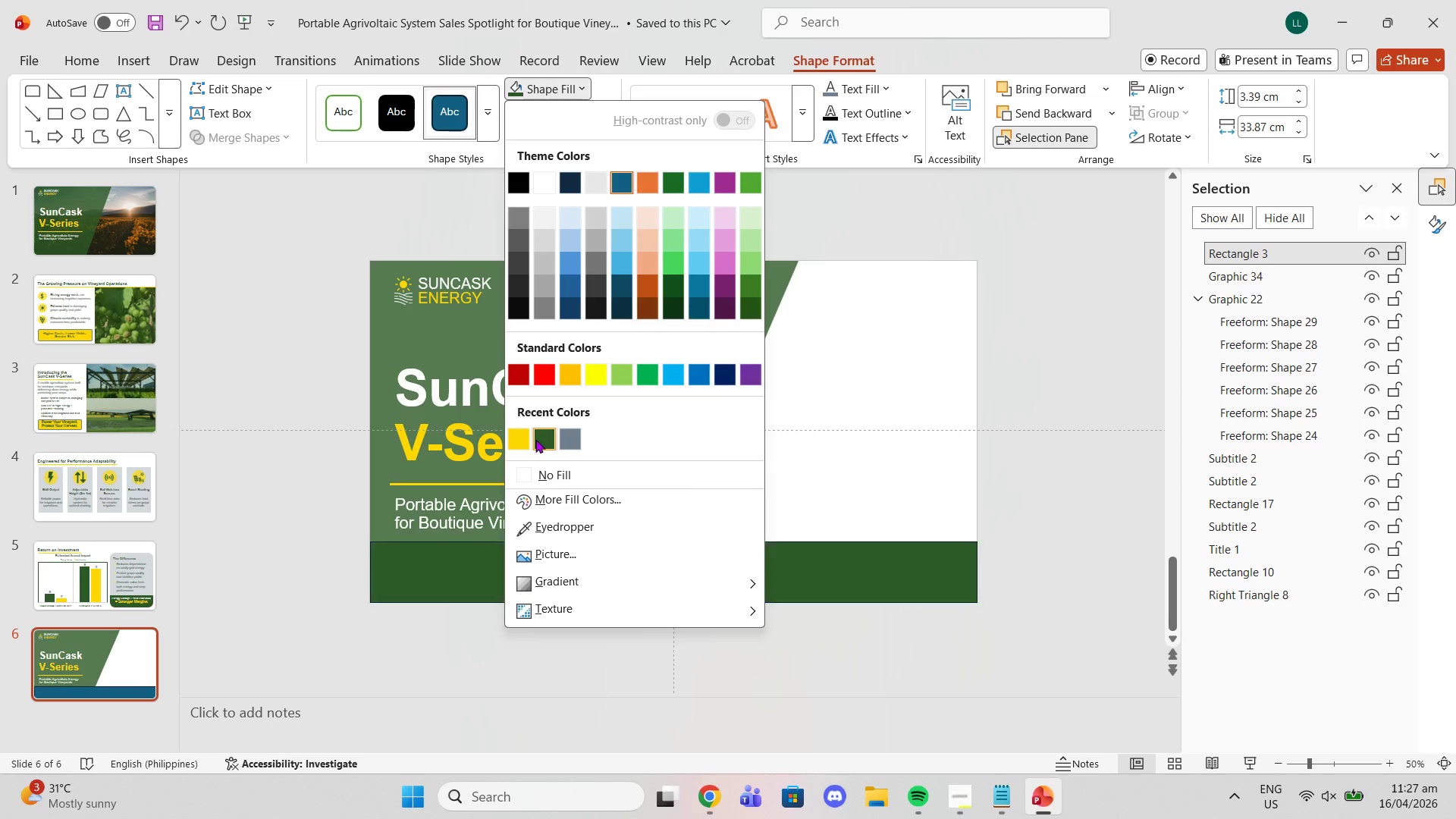 
left_click([535, 439])
 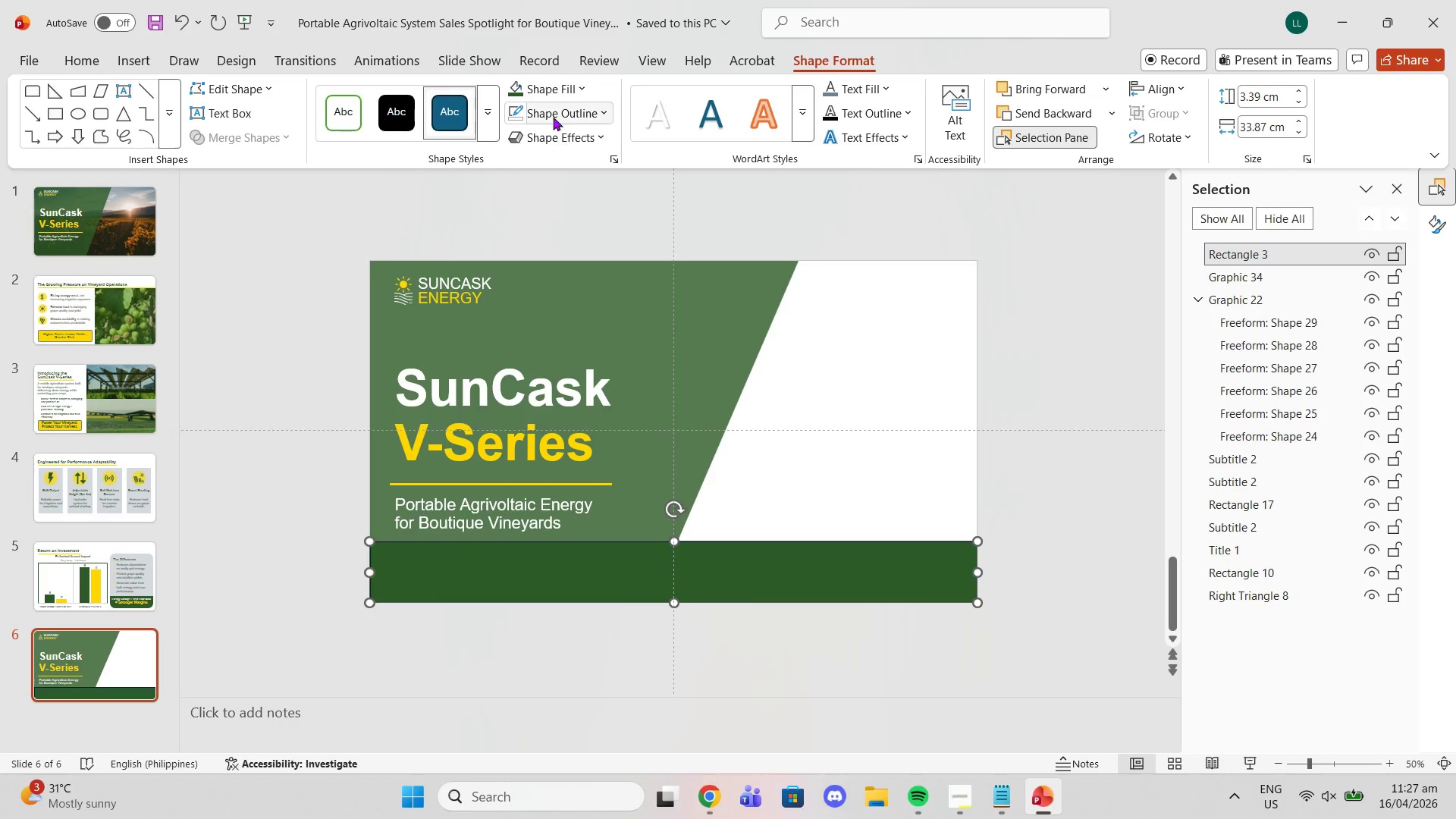 
left_click([551, 113])
 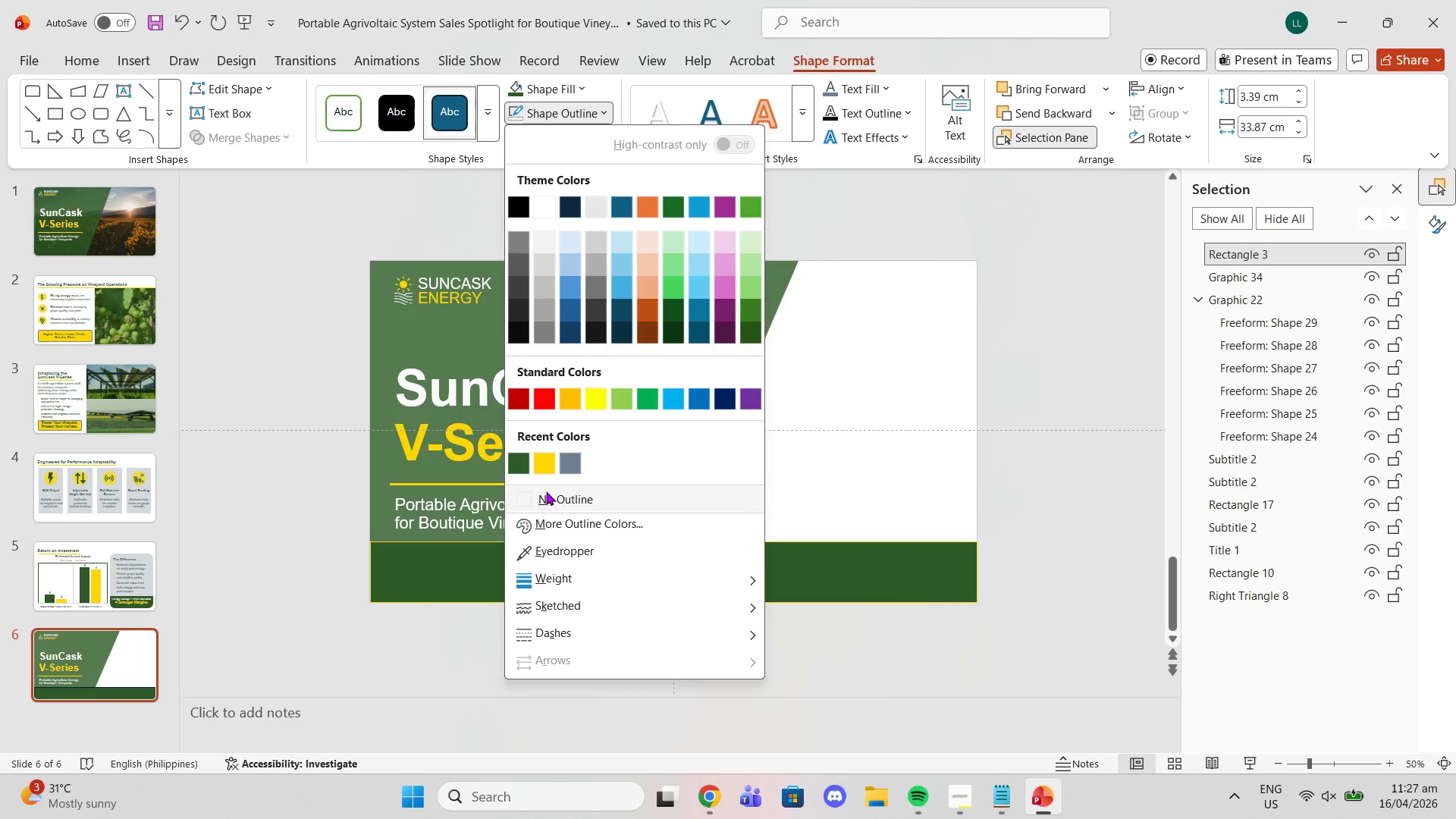 
left_click([548, 492])
 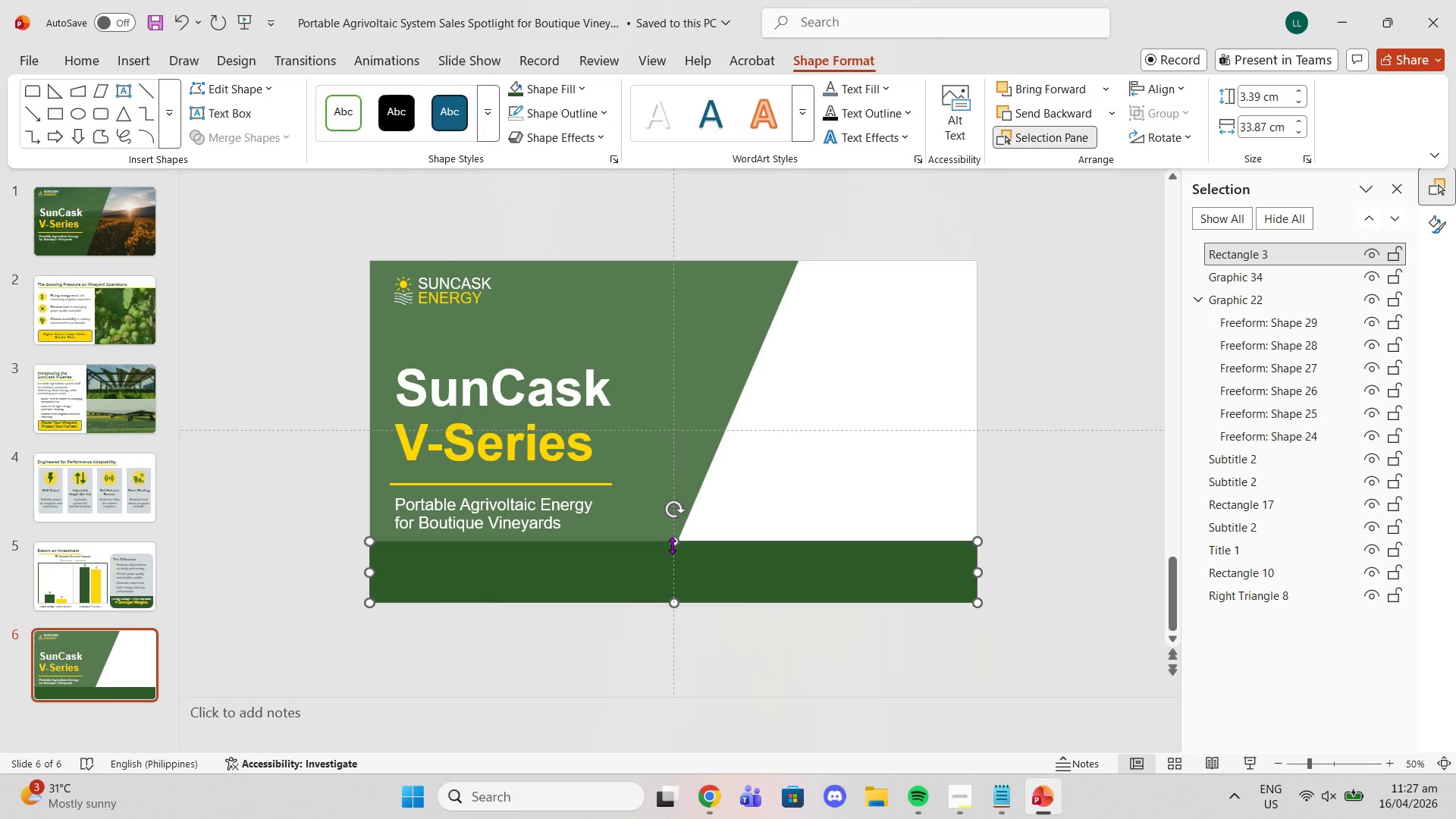 
left_click_drag(start_coordinate=[672, 544], to_coordinate=[673, 554])
 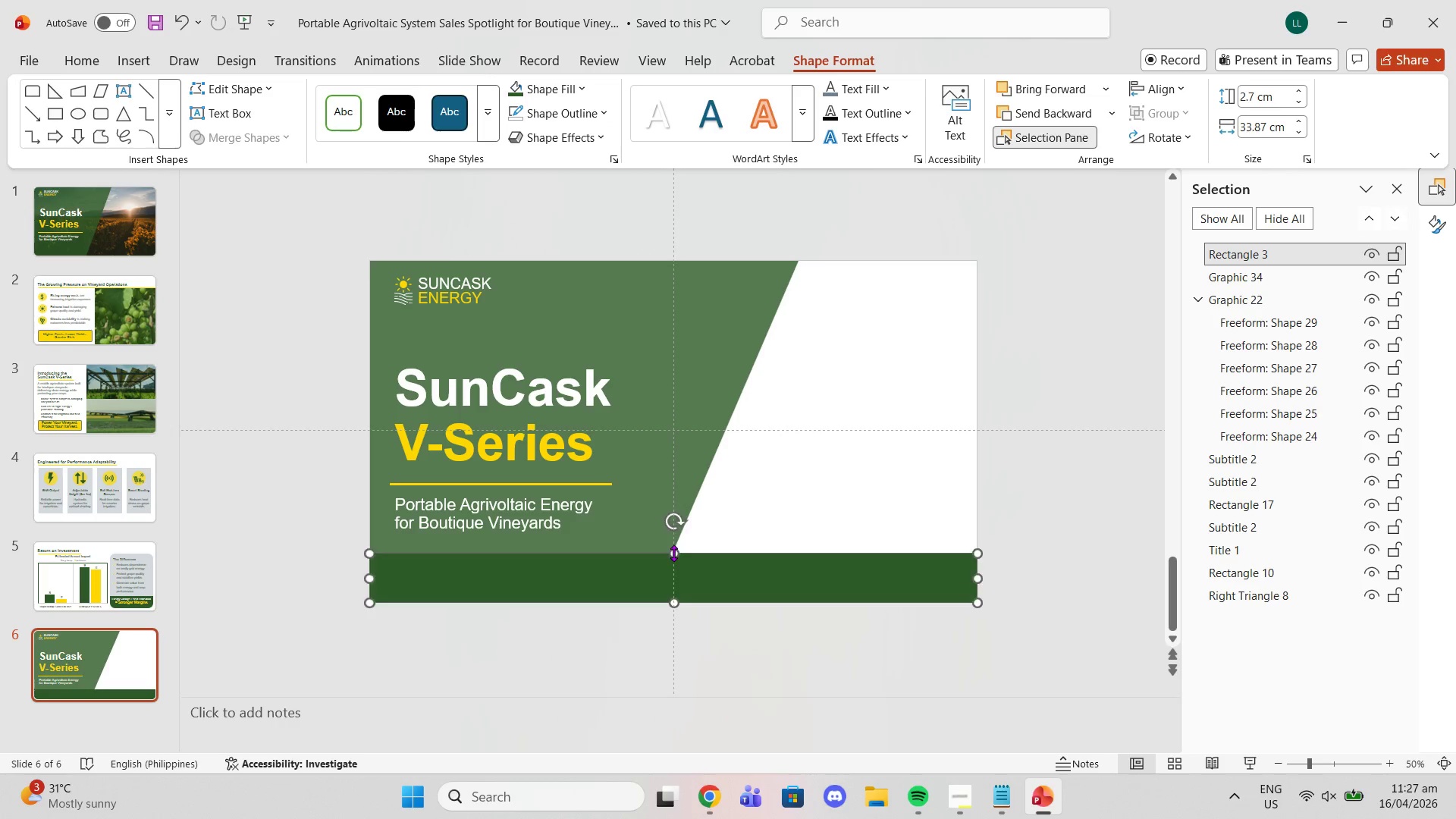 
left_click([814, 446])
 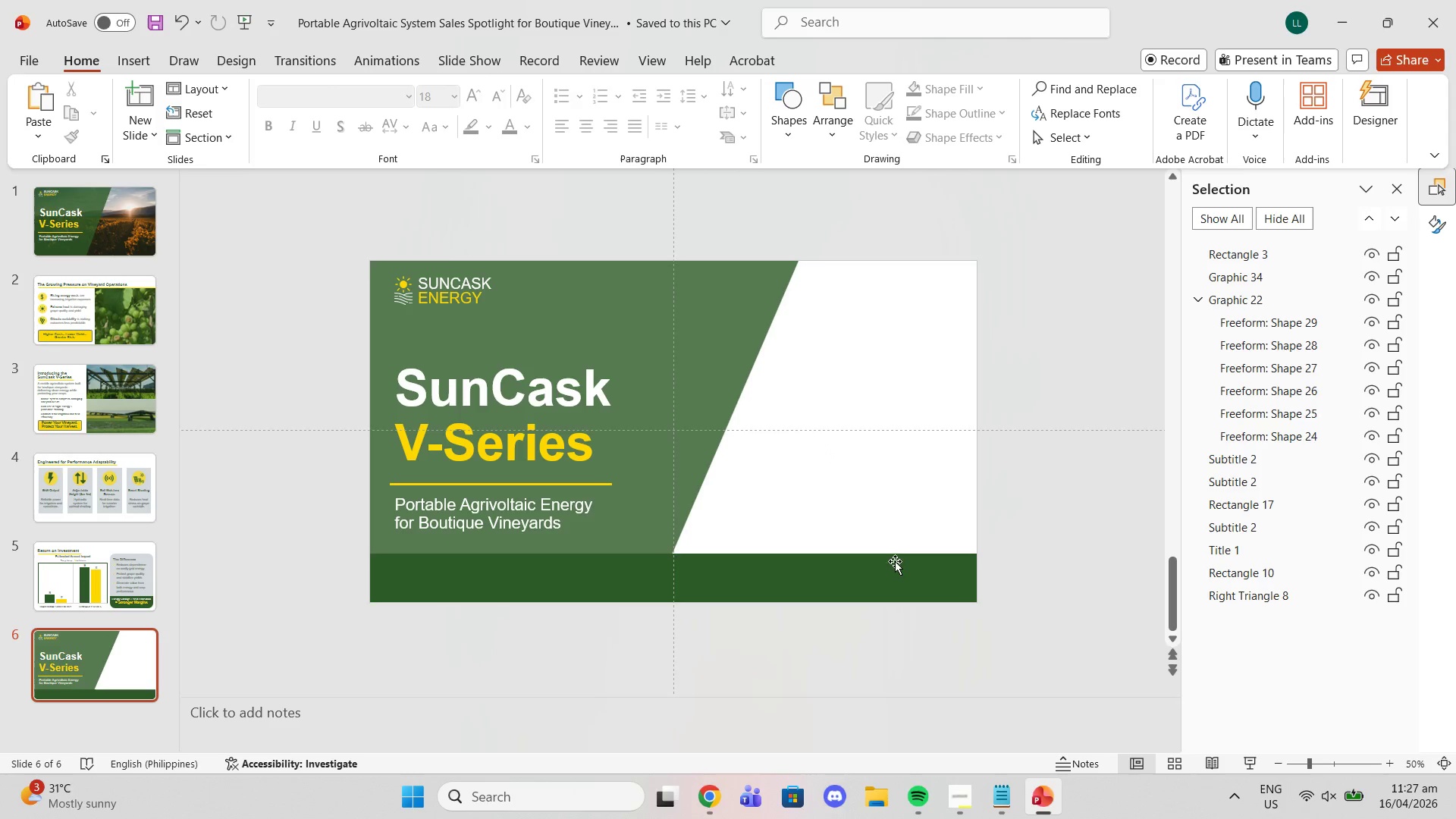 
left_click([858, 588])
 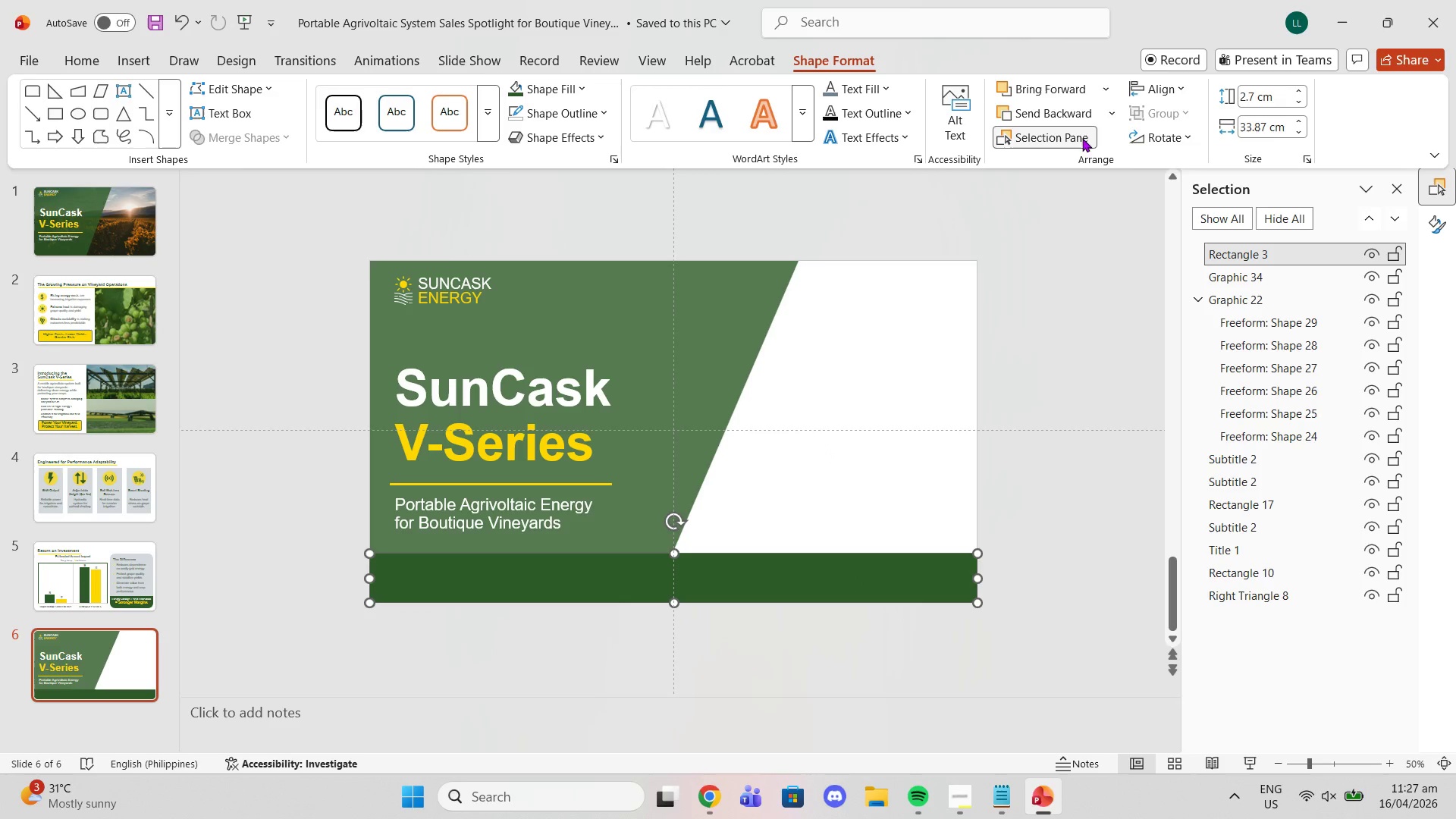 
left_click([1241, 602])
 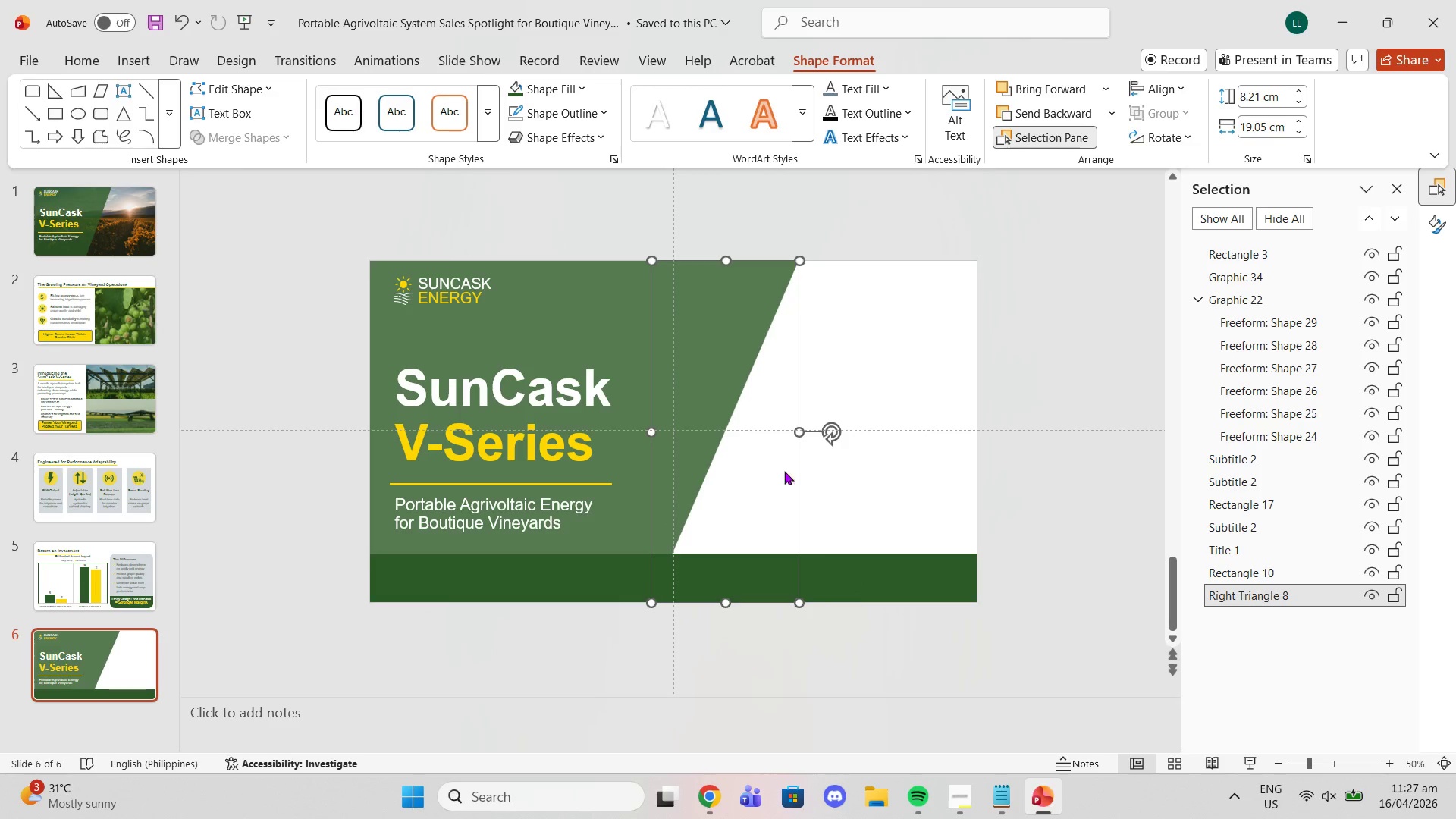 
right_click([701, 416])
 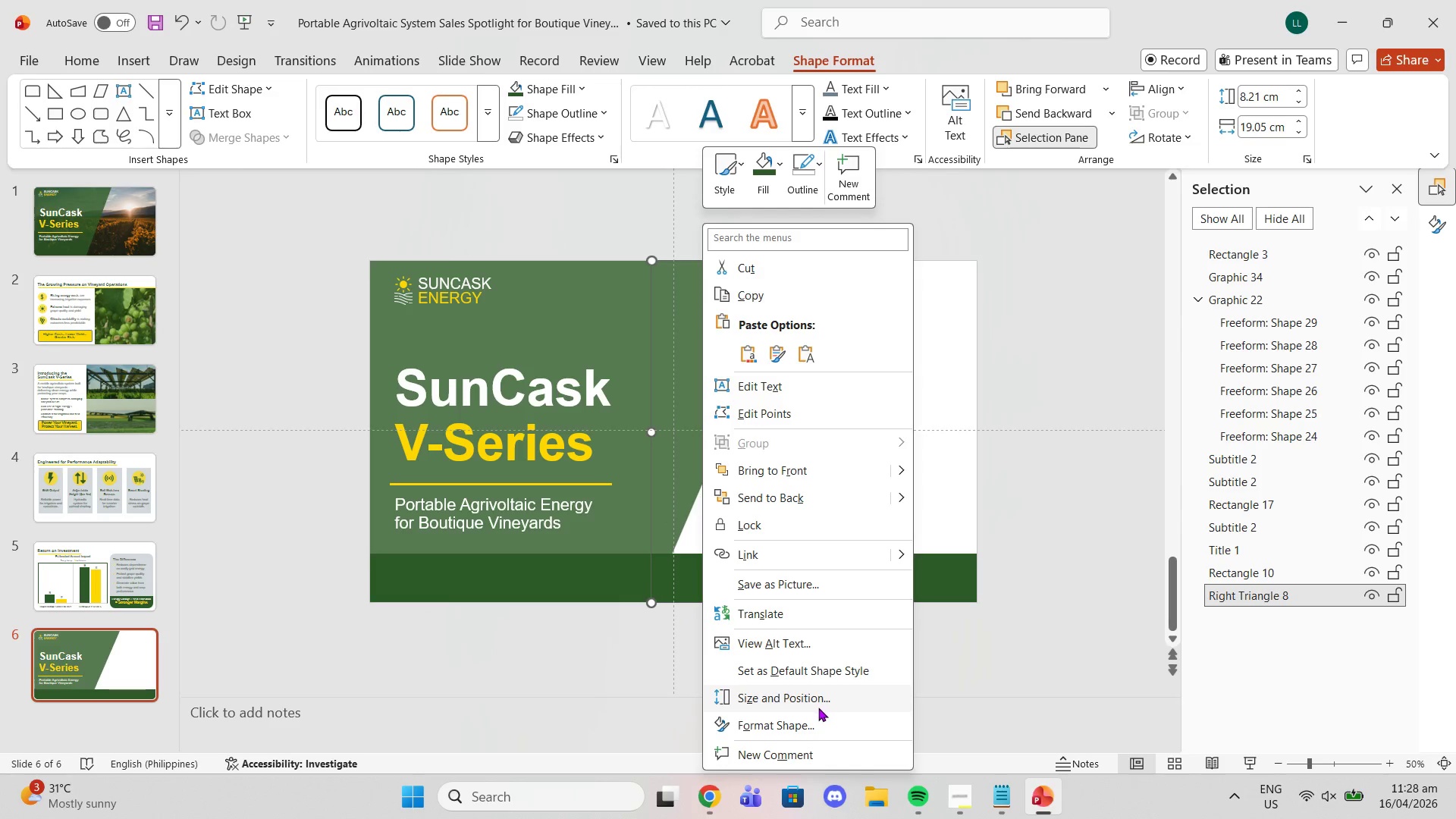 
left_click([811, 698])
 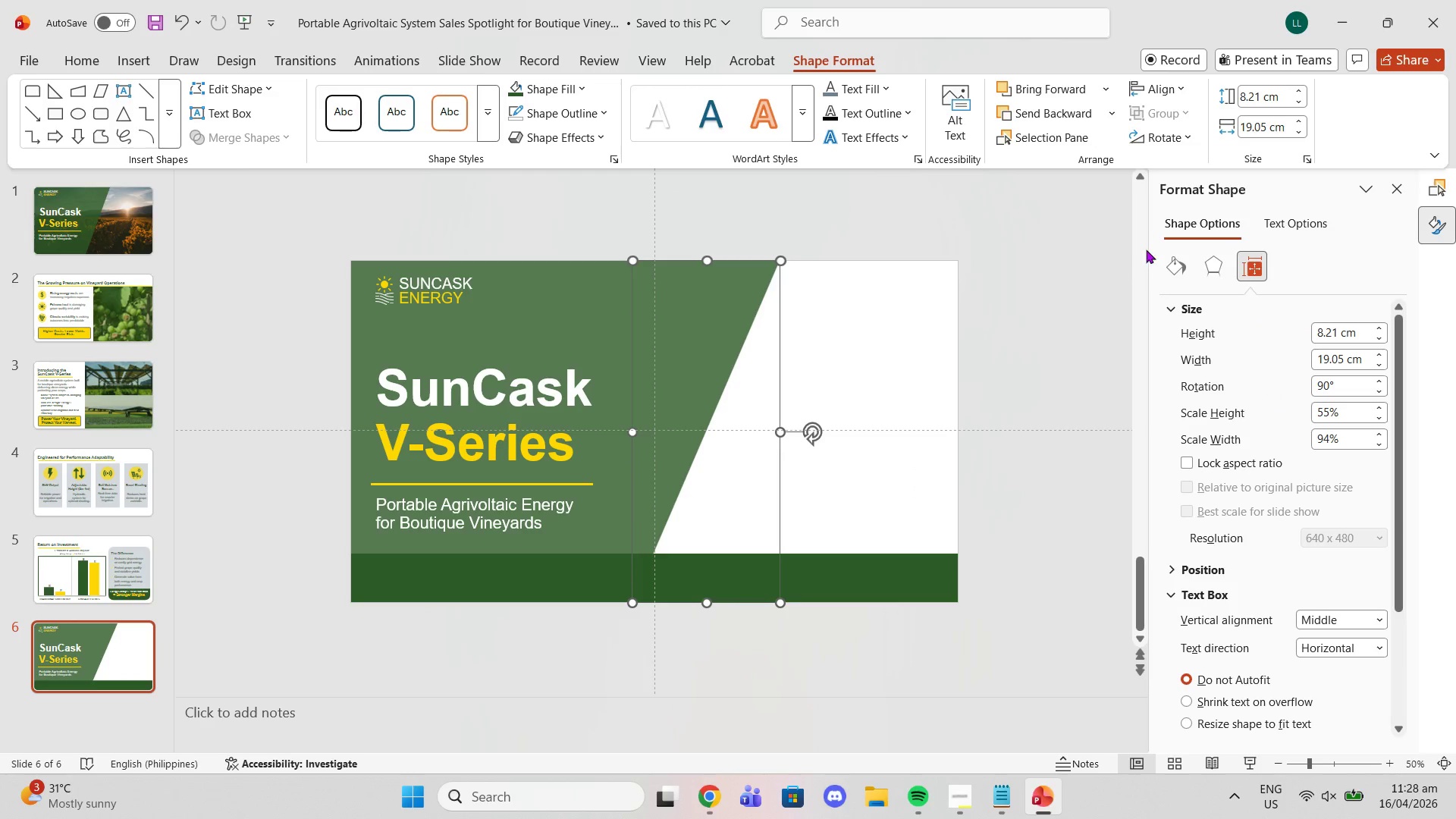 
left_click([1178, 267])
 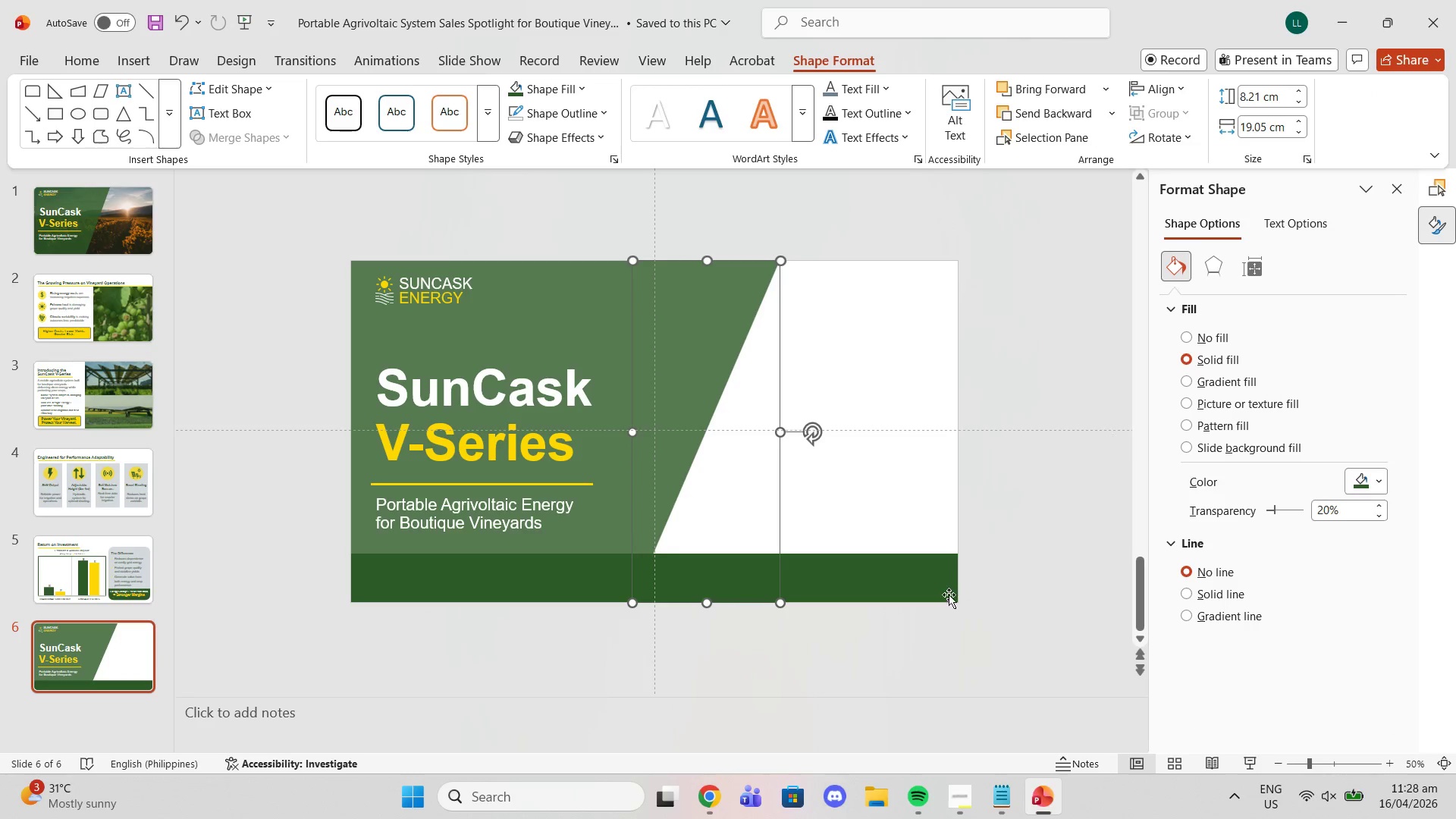 
left_click([915, 588])
 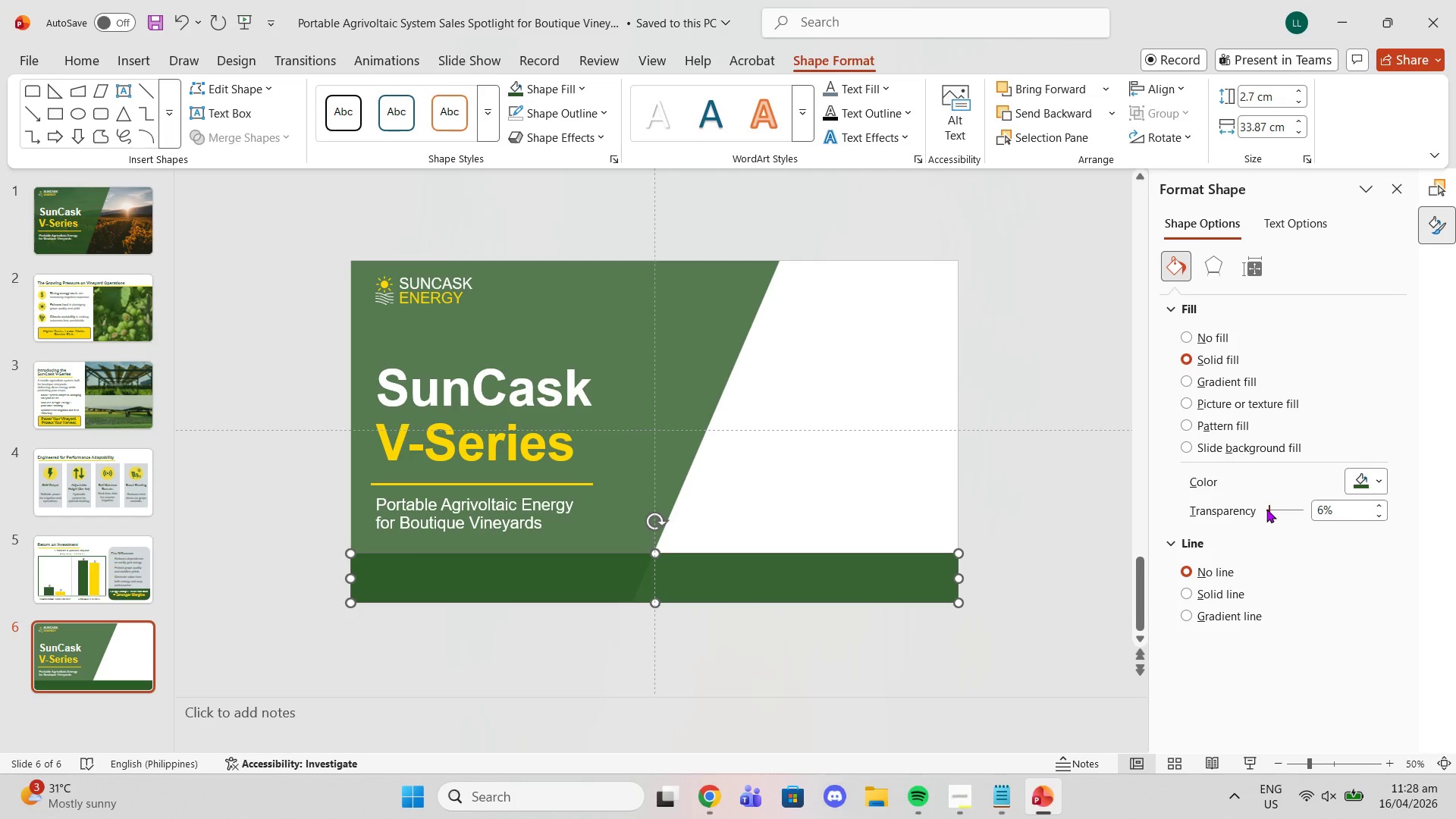 
wait(11.44)
 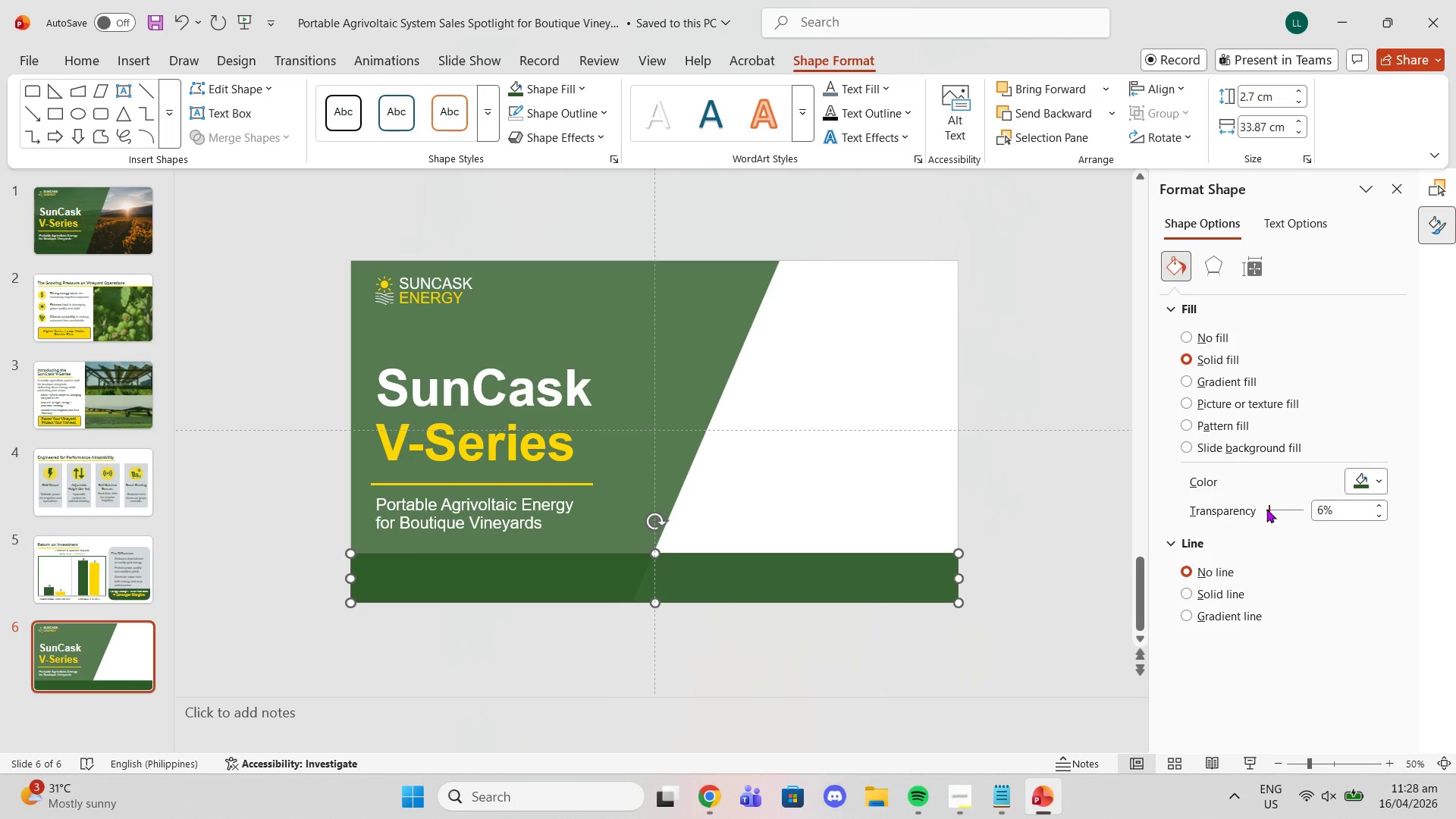 
double_click([1377, 514])
 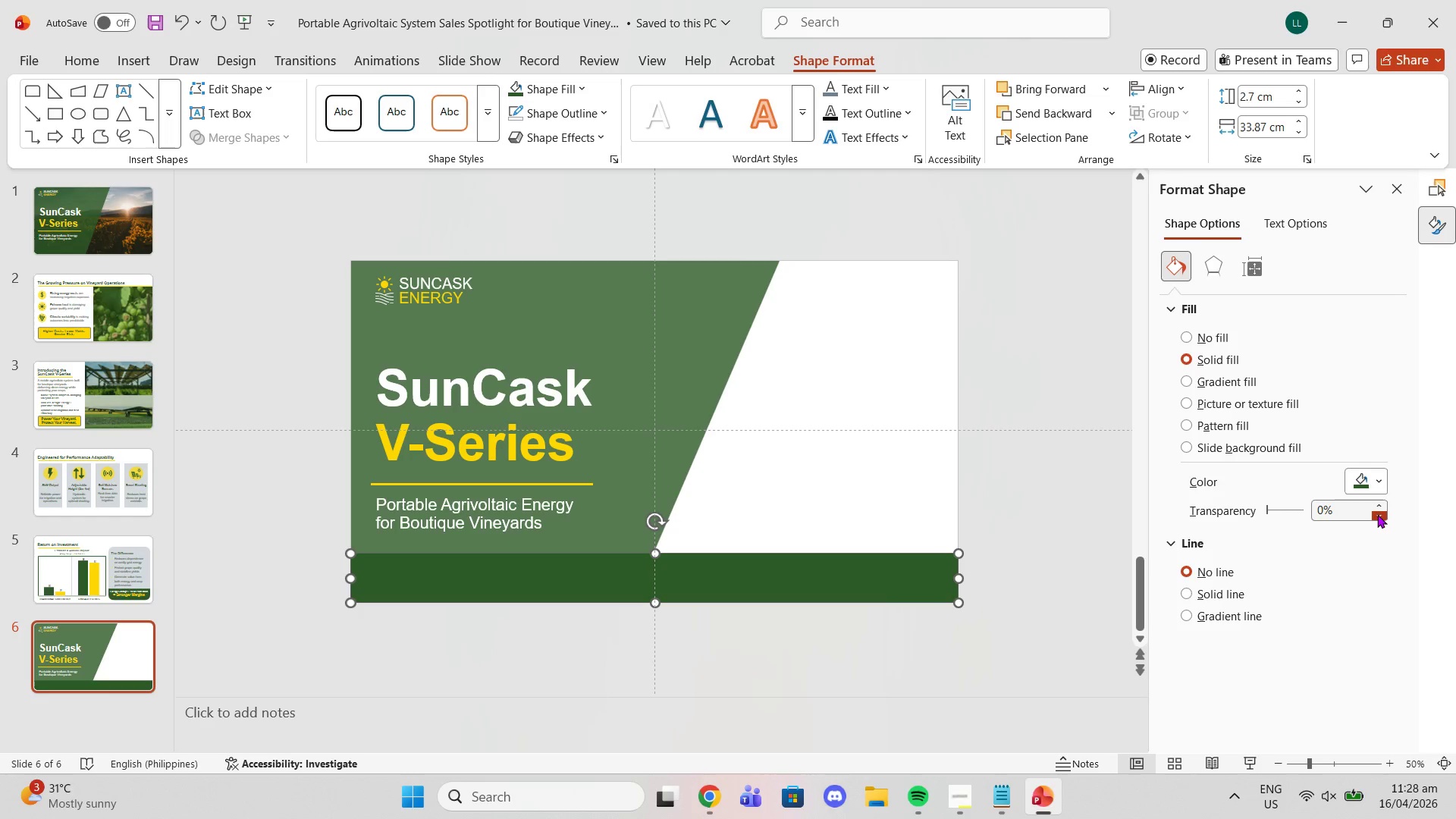 
triple_click([1377, 514])
 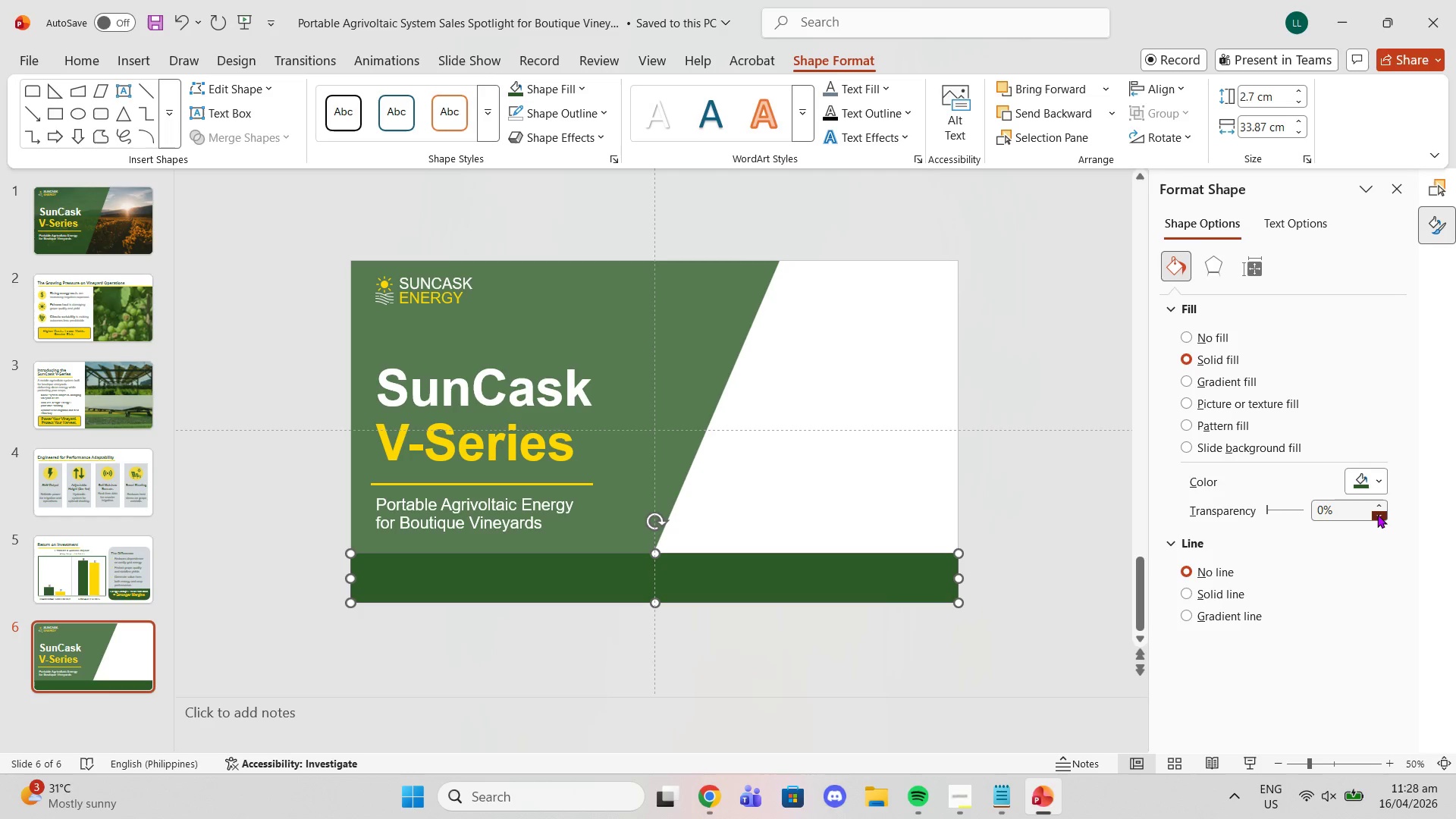 
triple_click([1377, 514])
 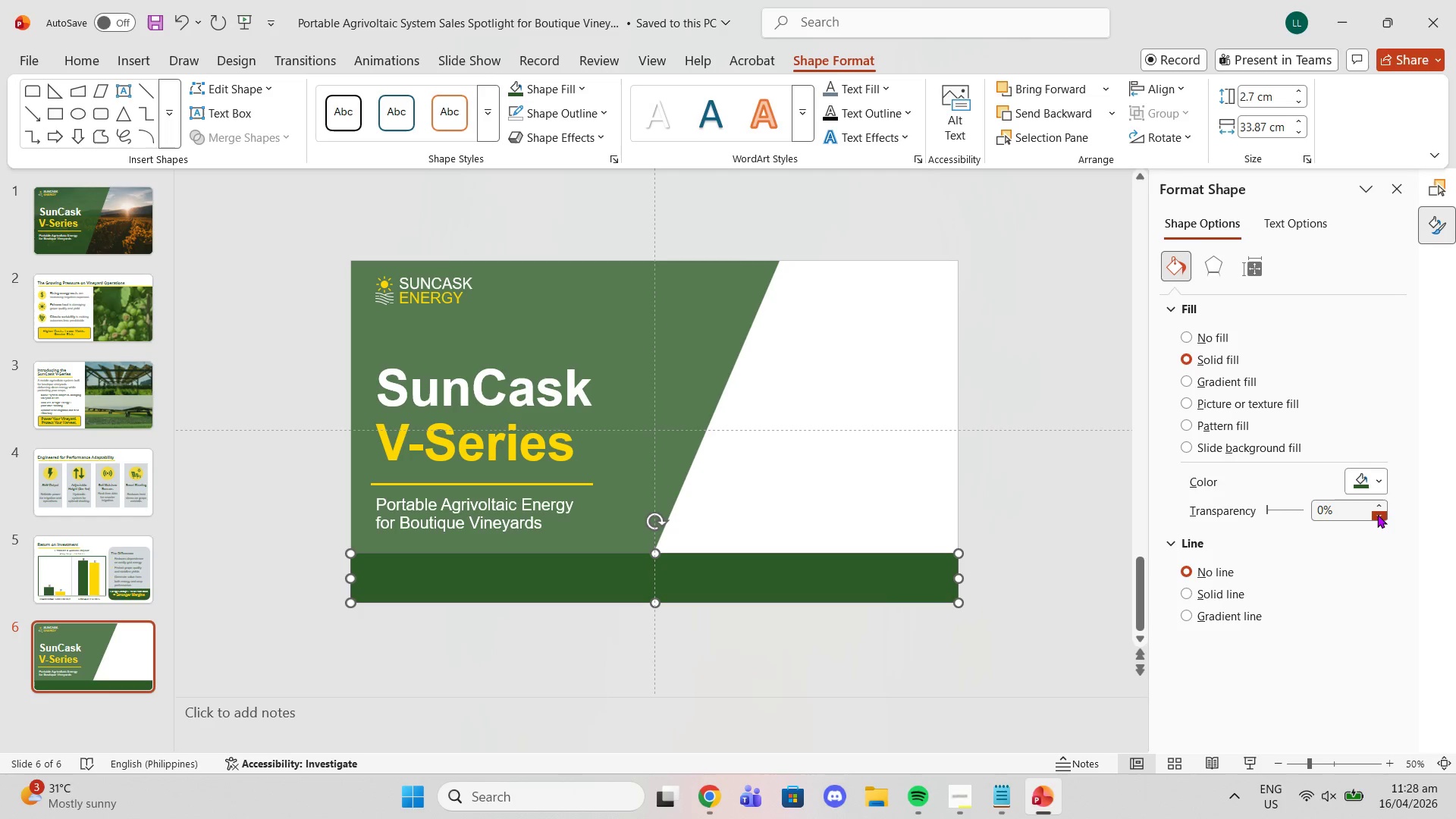 
triple_click([1377, 514])
 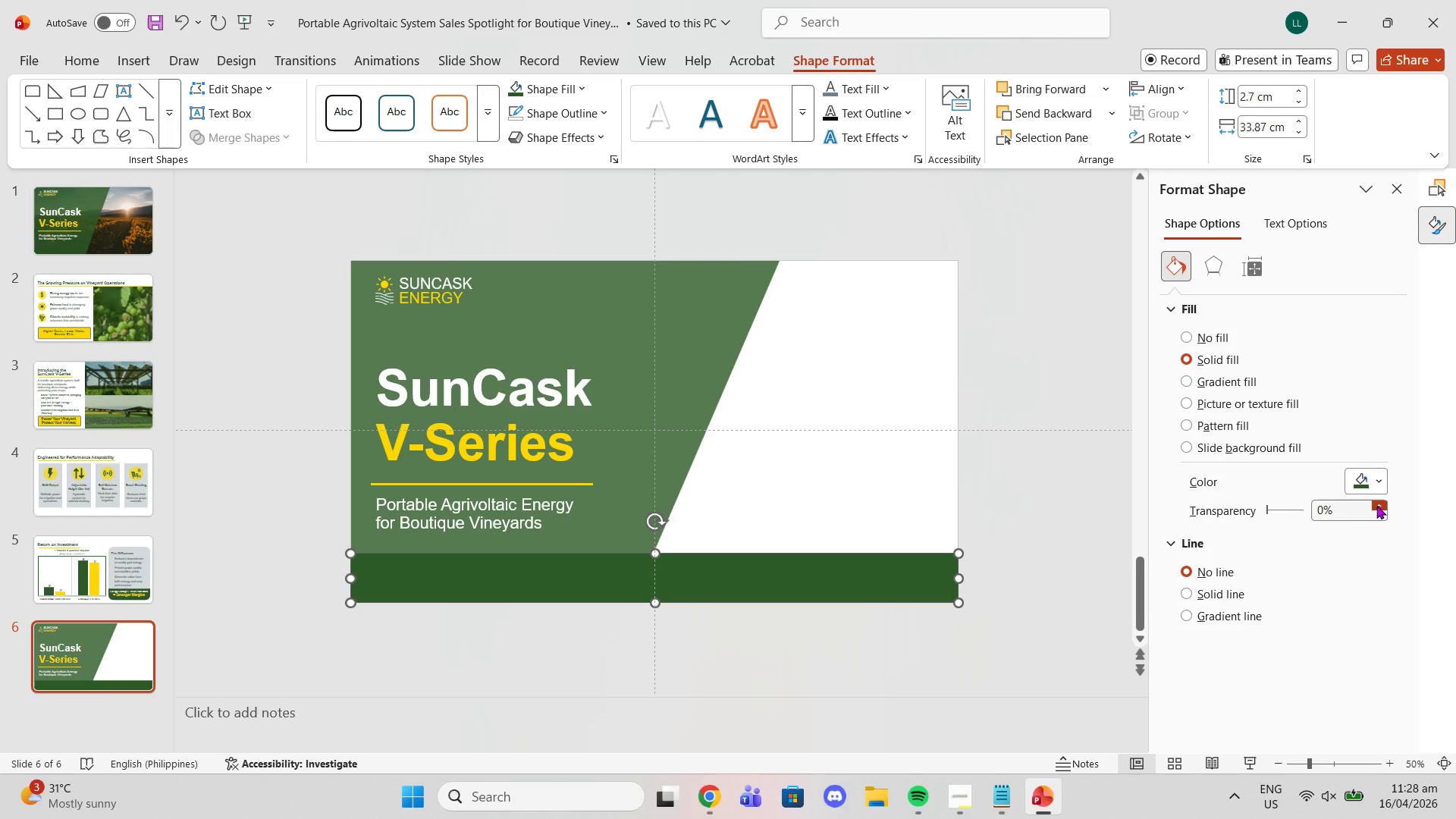 
double_click([1376, 506])
 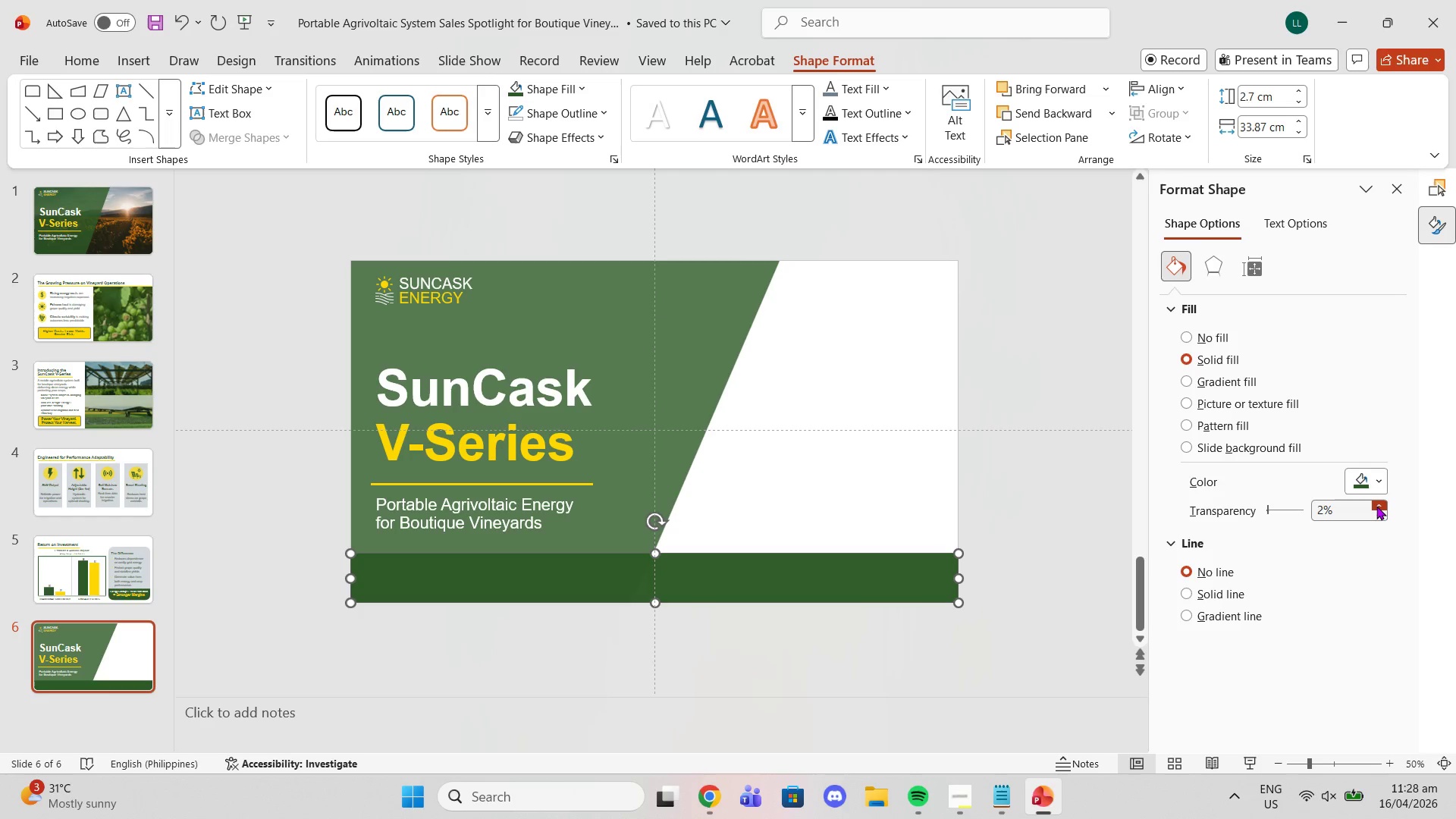 
triple_click([1376, 506])
 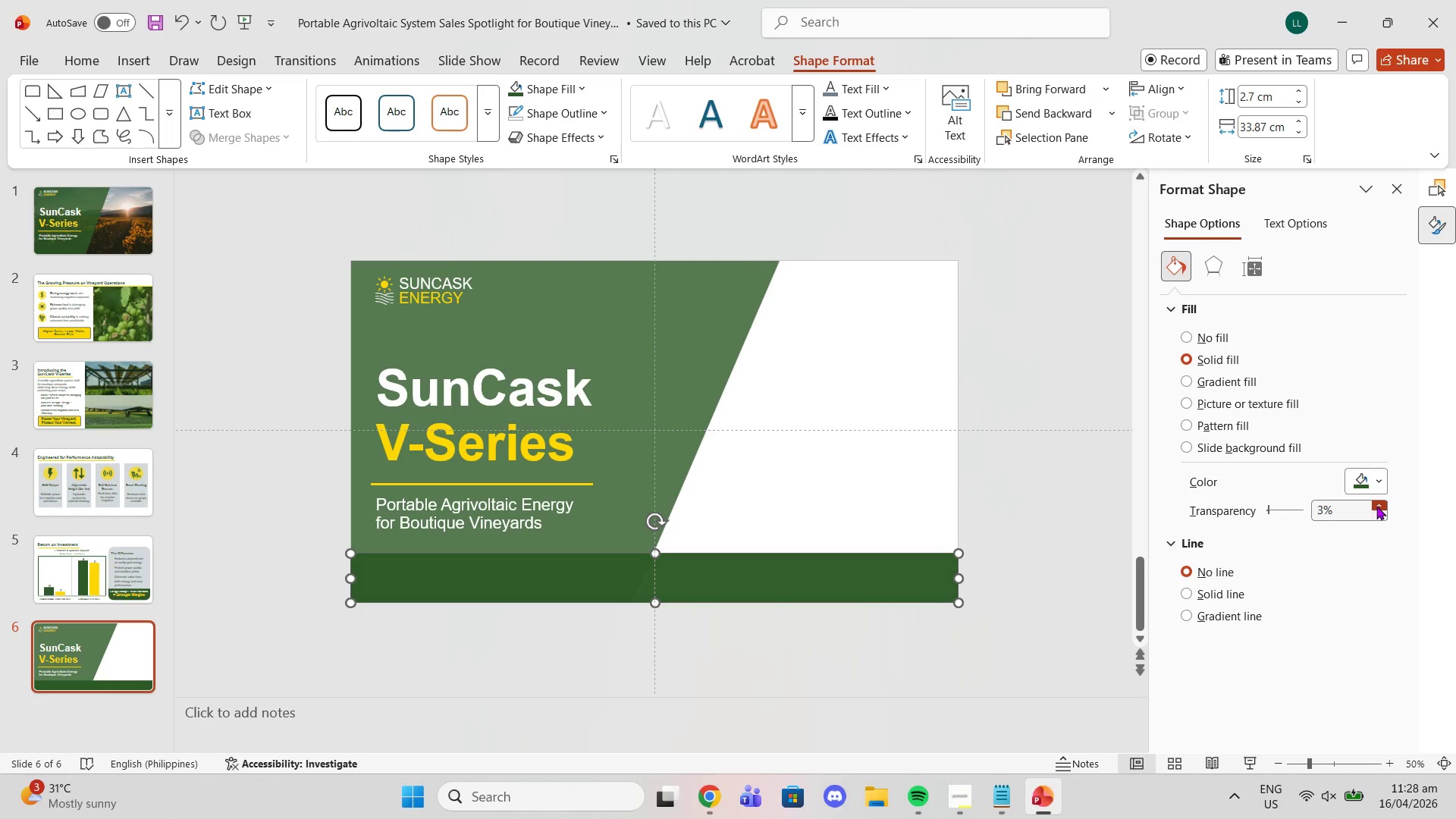 
triple_click([1376, 506])
 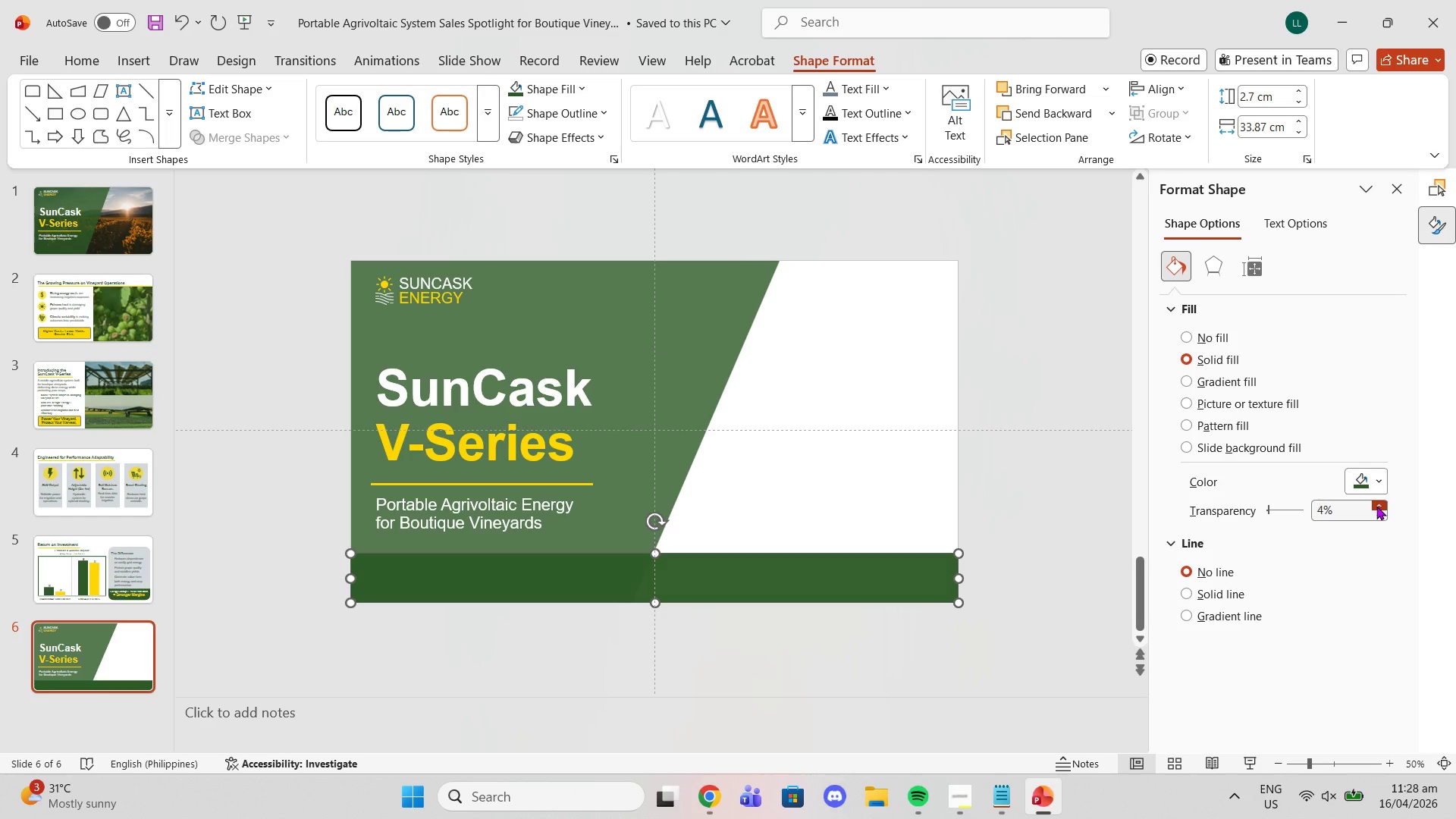 
triple_click([1376, 506])
 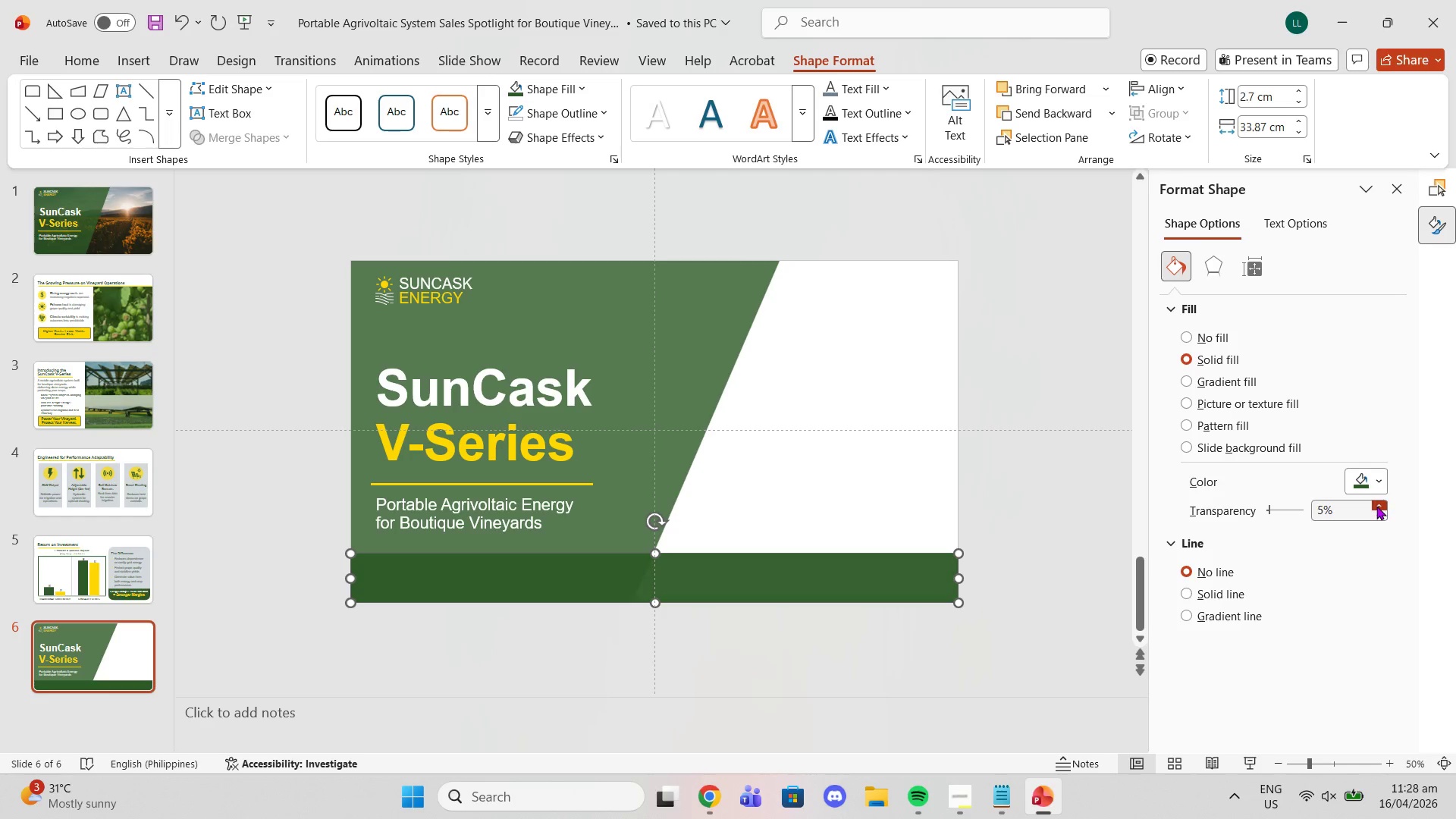 
triple_click([1376, 506])